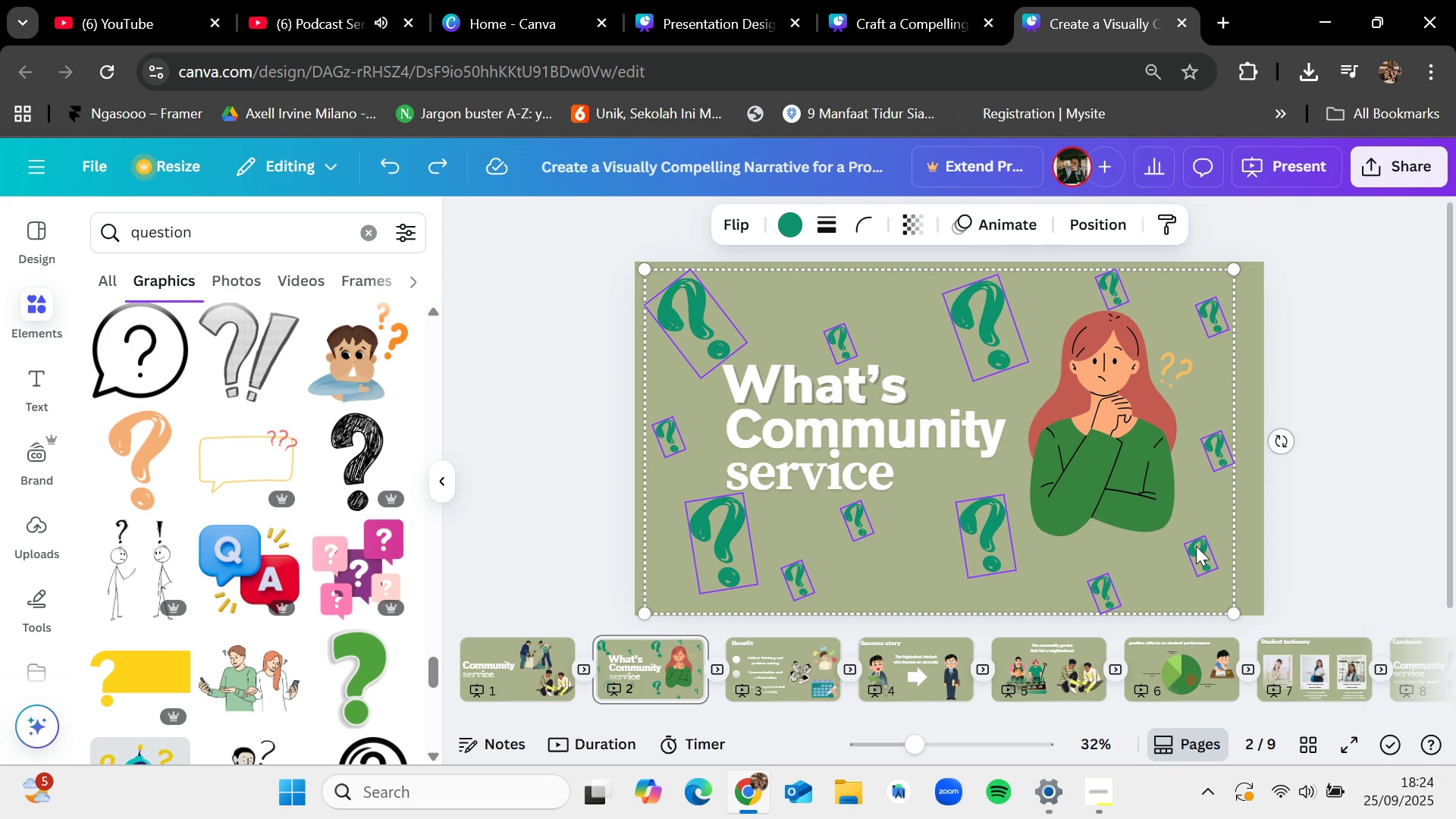 
key(Shift+ShiftLeft)
 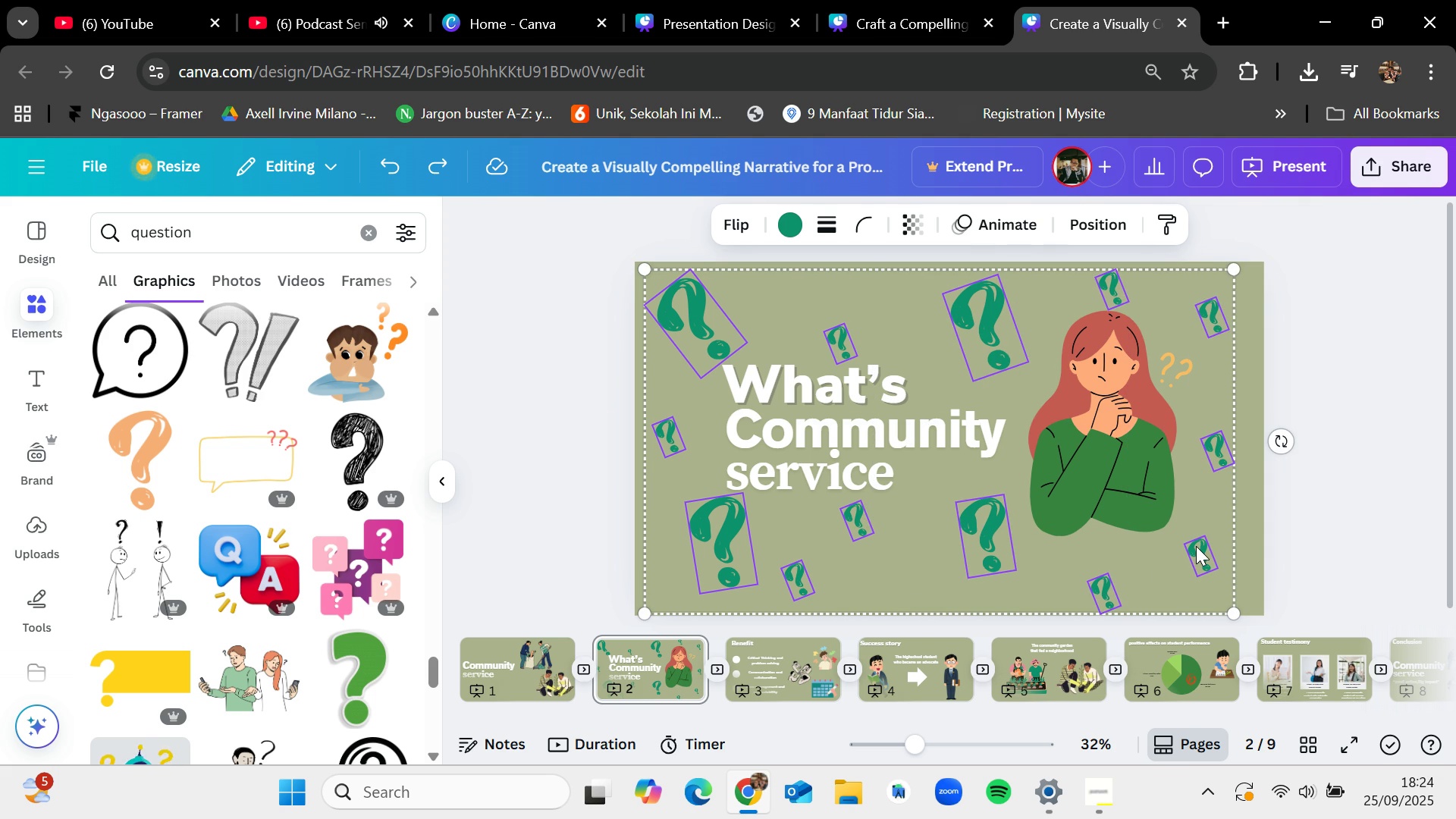 
key(Shift+ShiftLeft)
 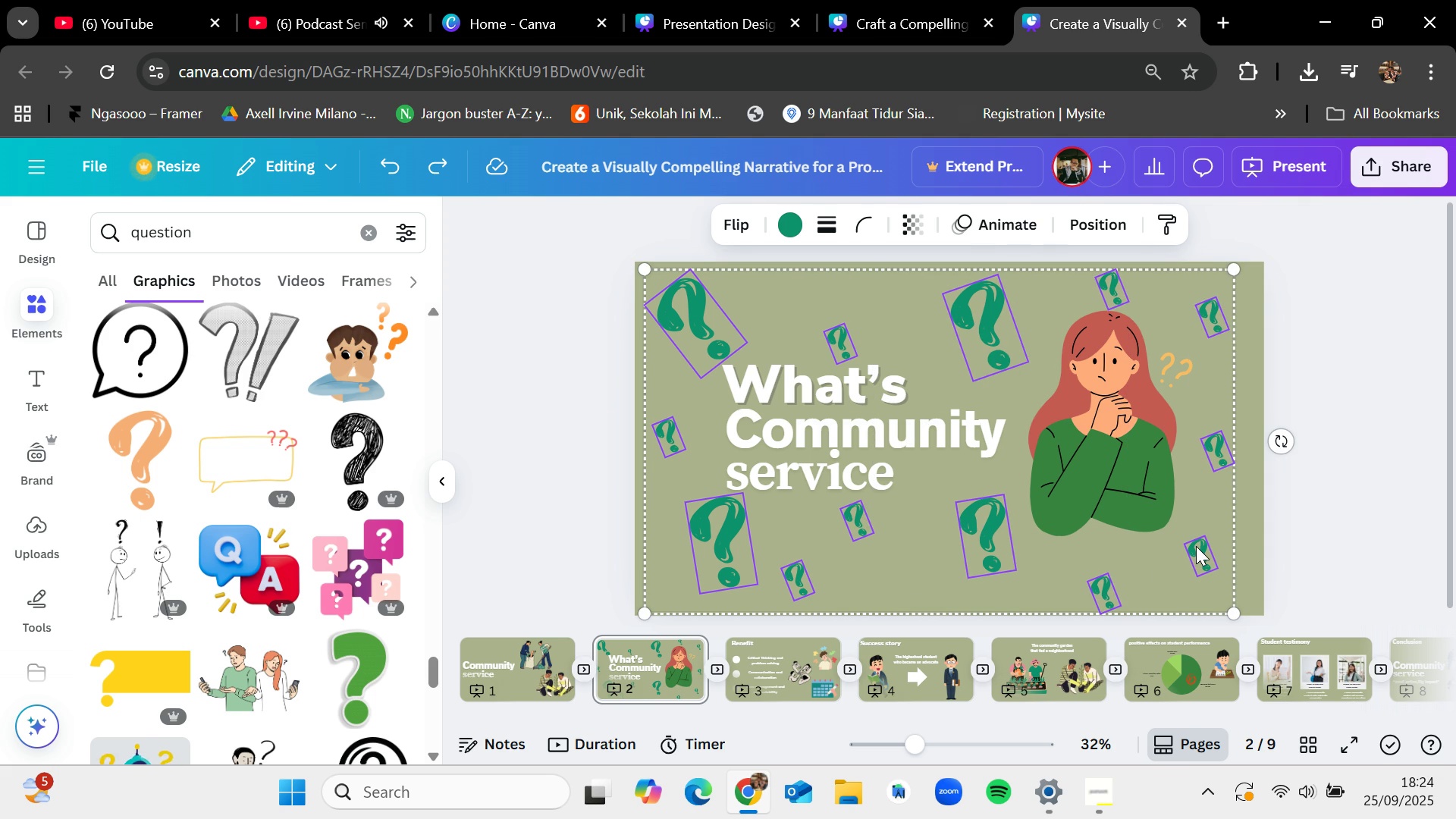 
key(Shift+ShiftLeft)
 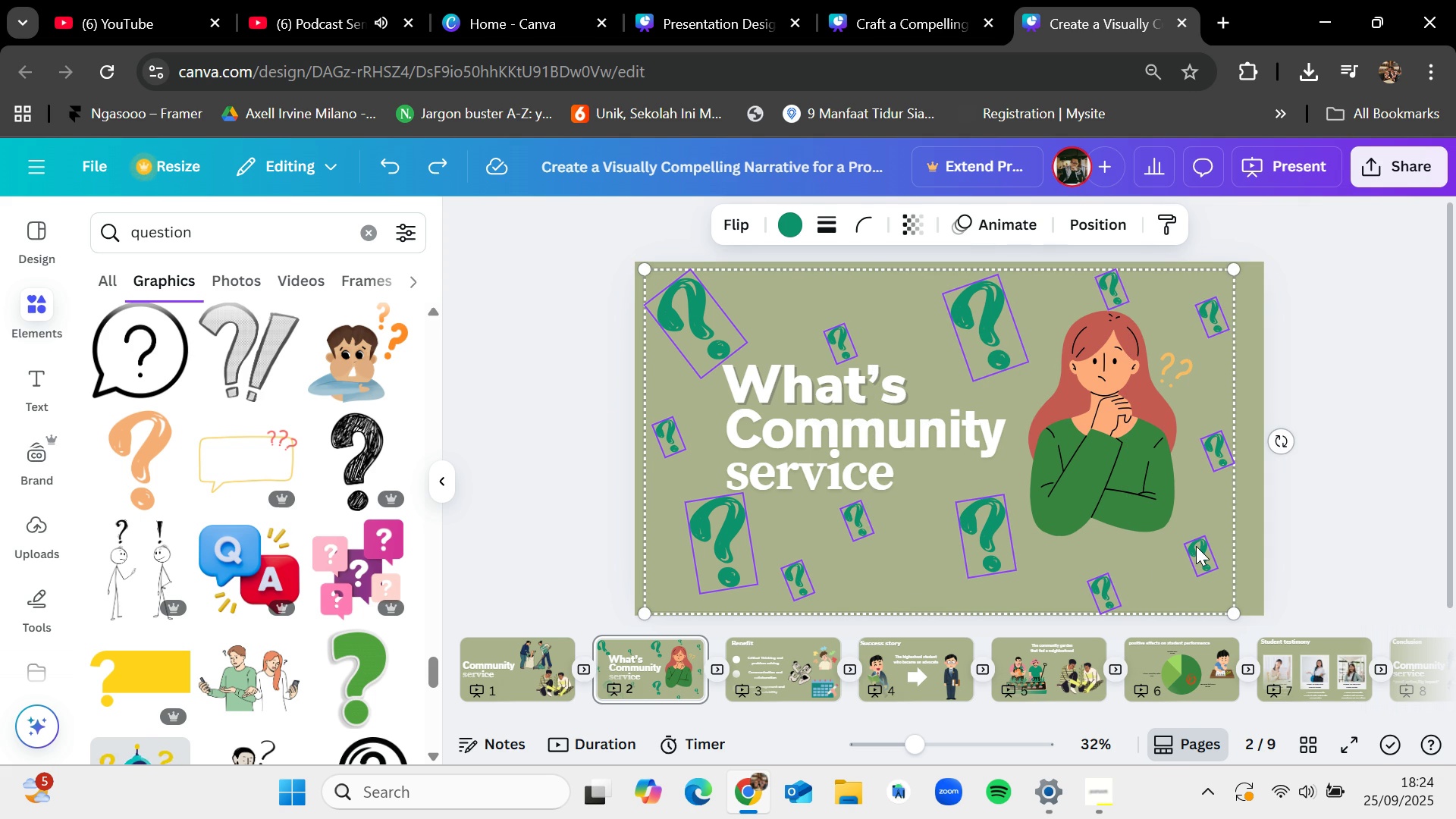 
key(Shift+ShiftLeft)
 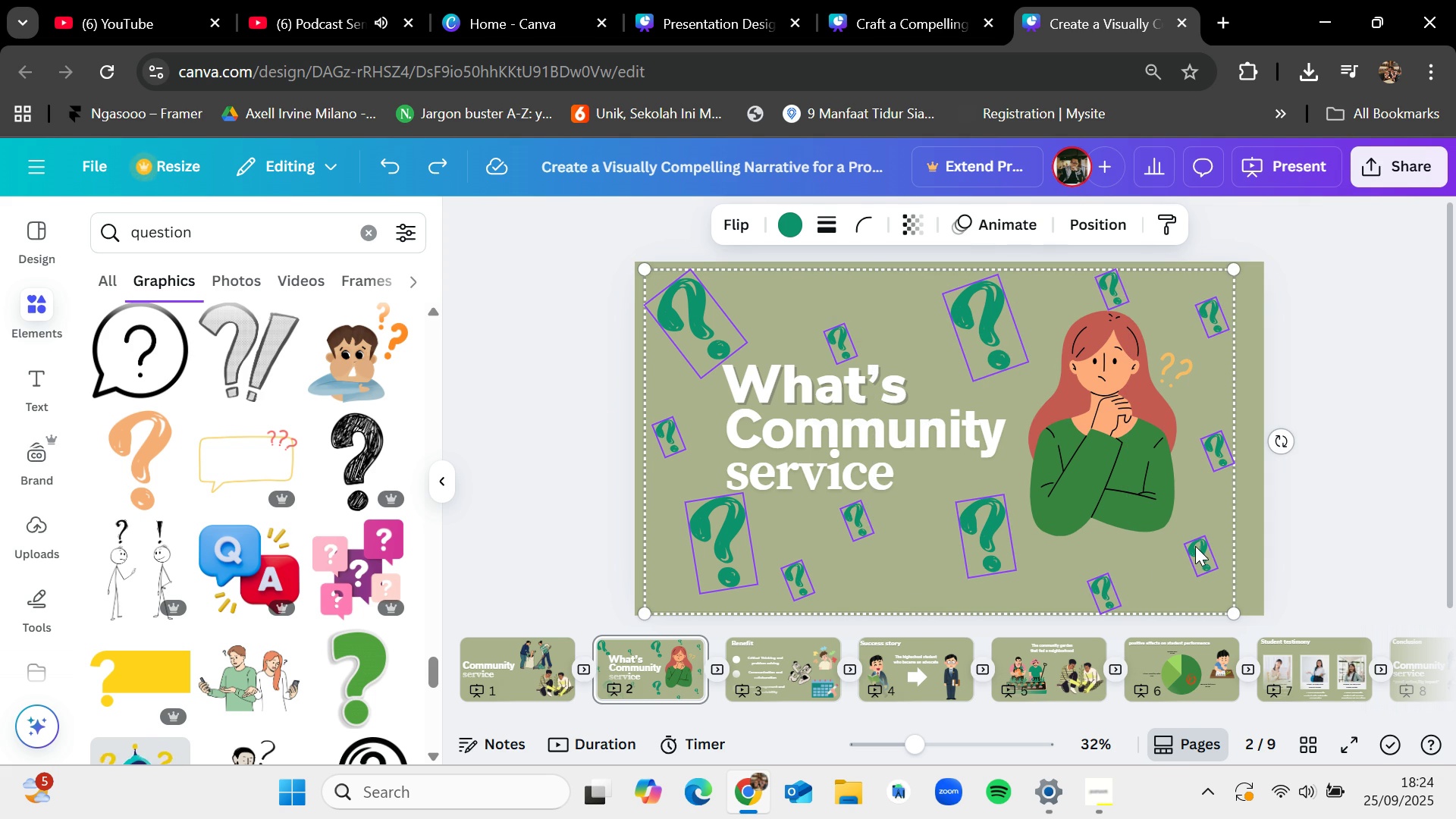 
key(Shift+ShiftLeft)
 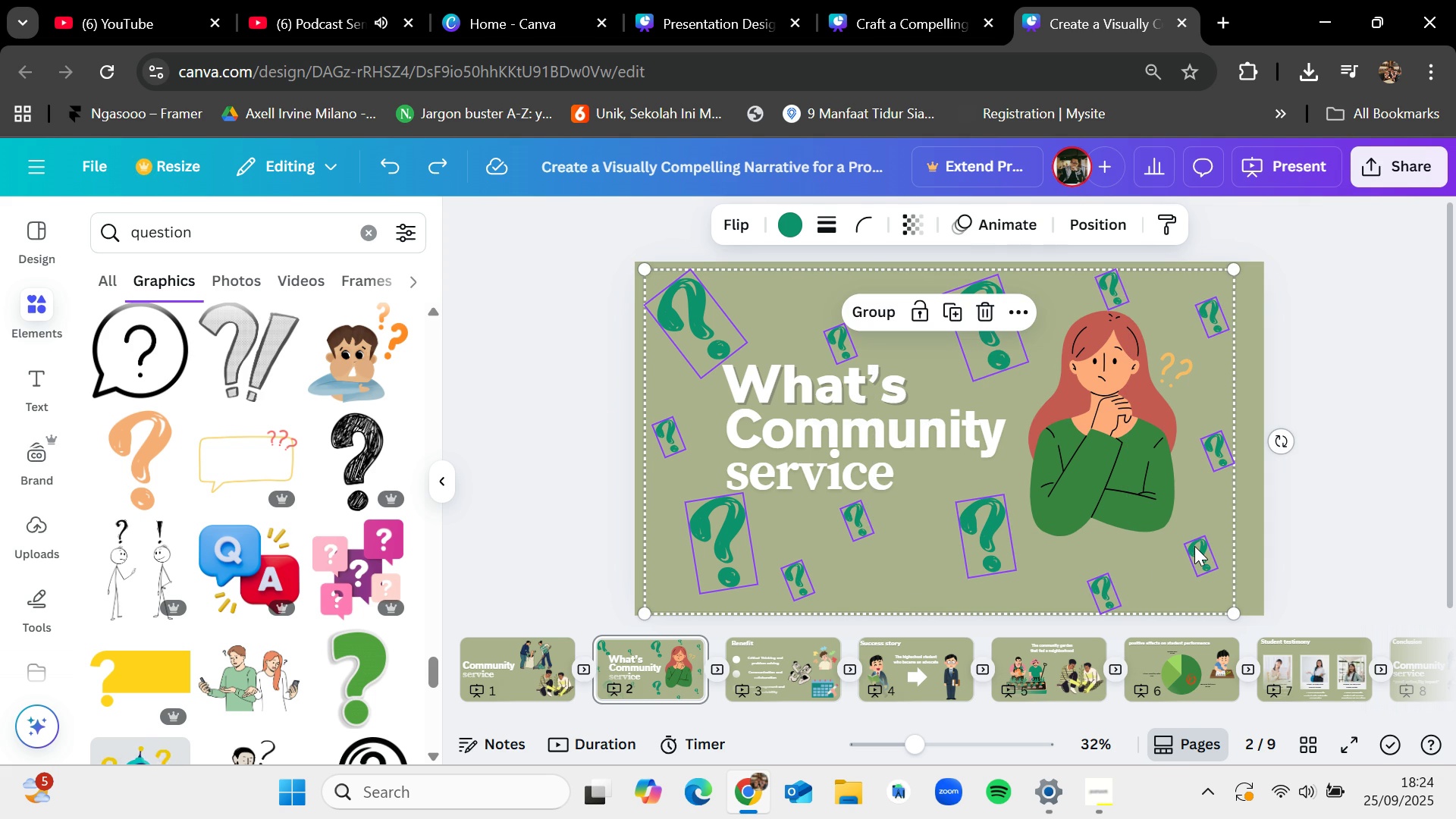 
key(Control+C)
 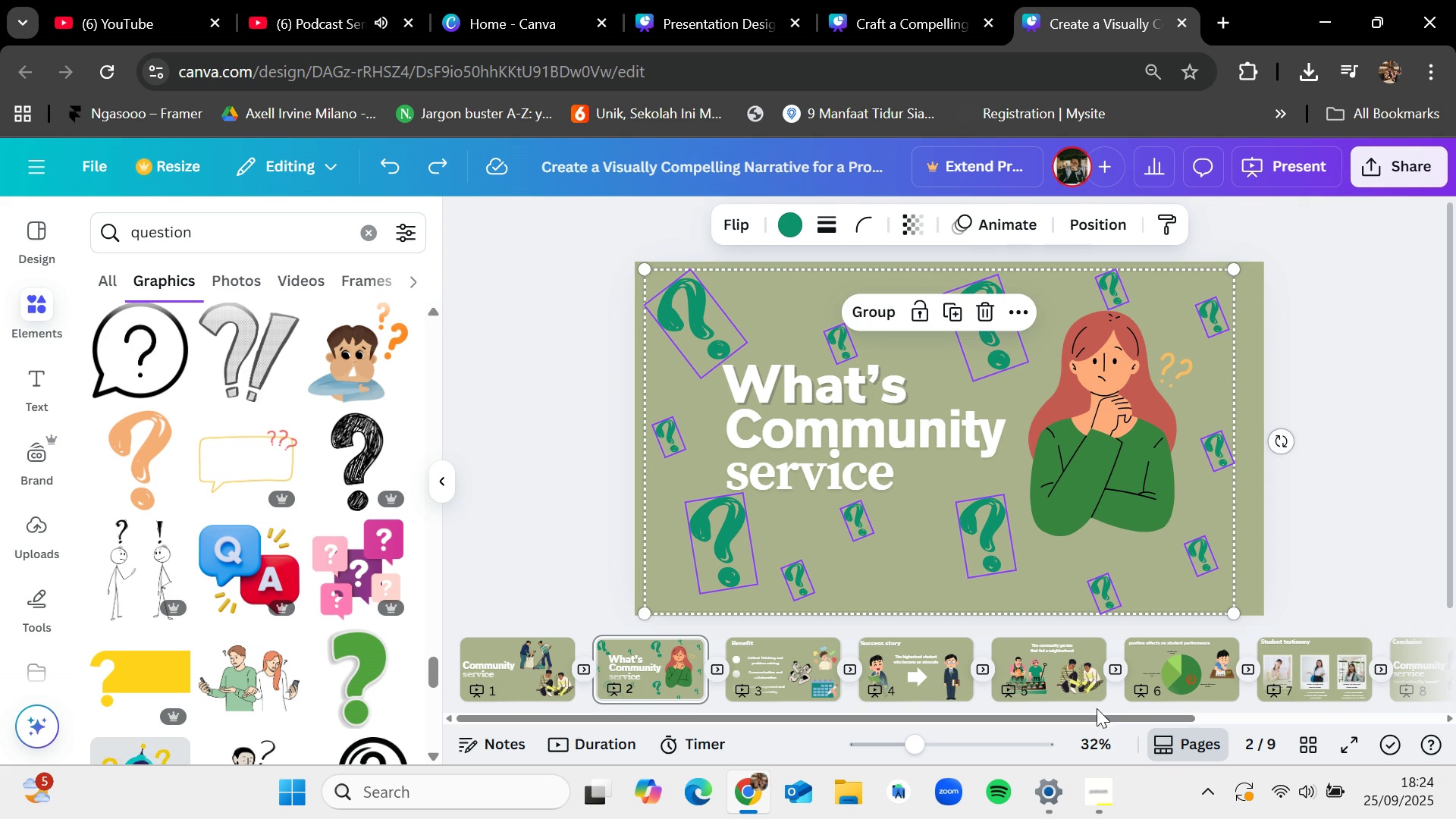 
left_click_drag(start_coordinate=[1098, 716], to_coordinate=[1365, 704])
 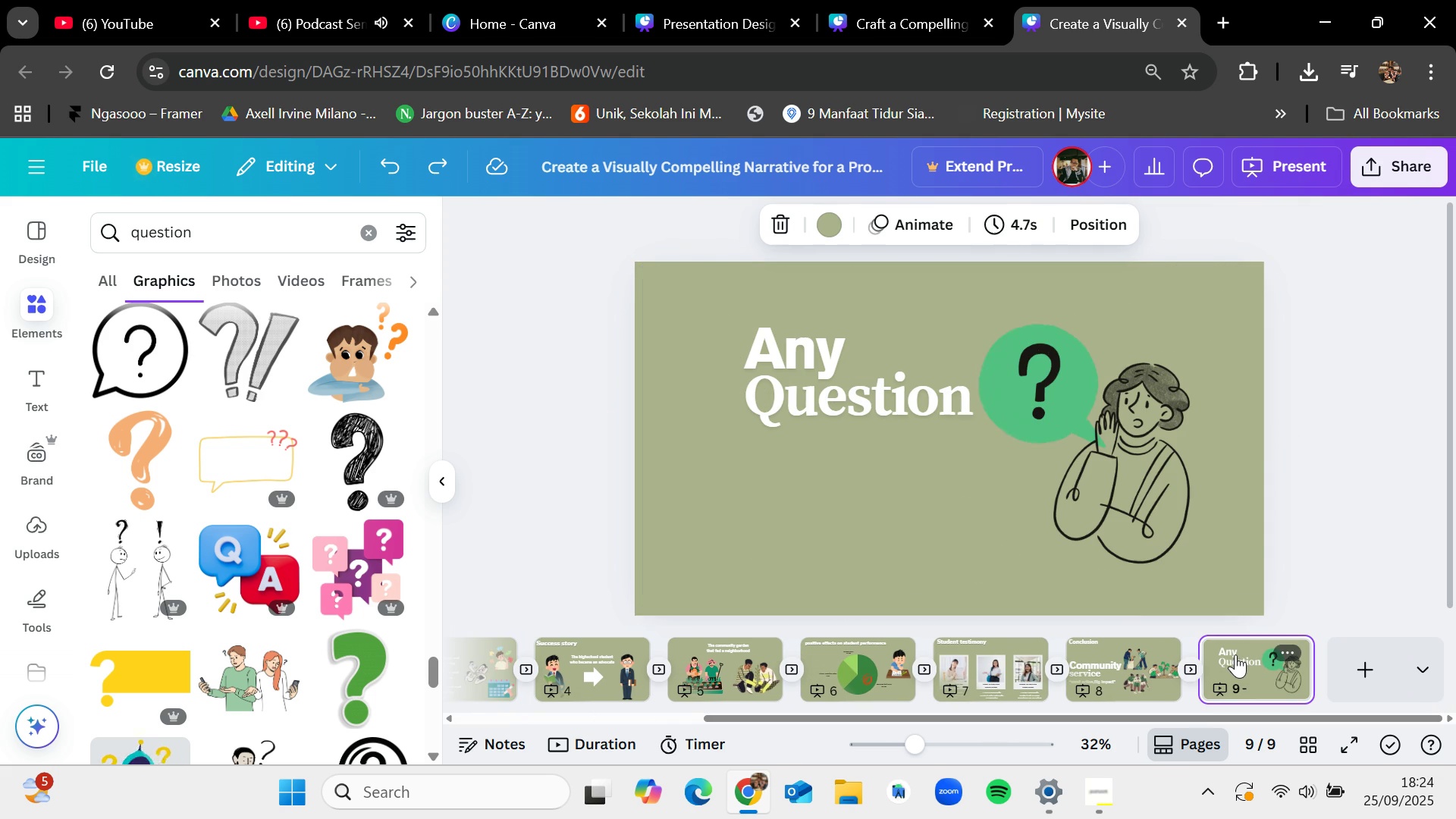 
key(Control+V)
 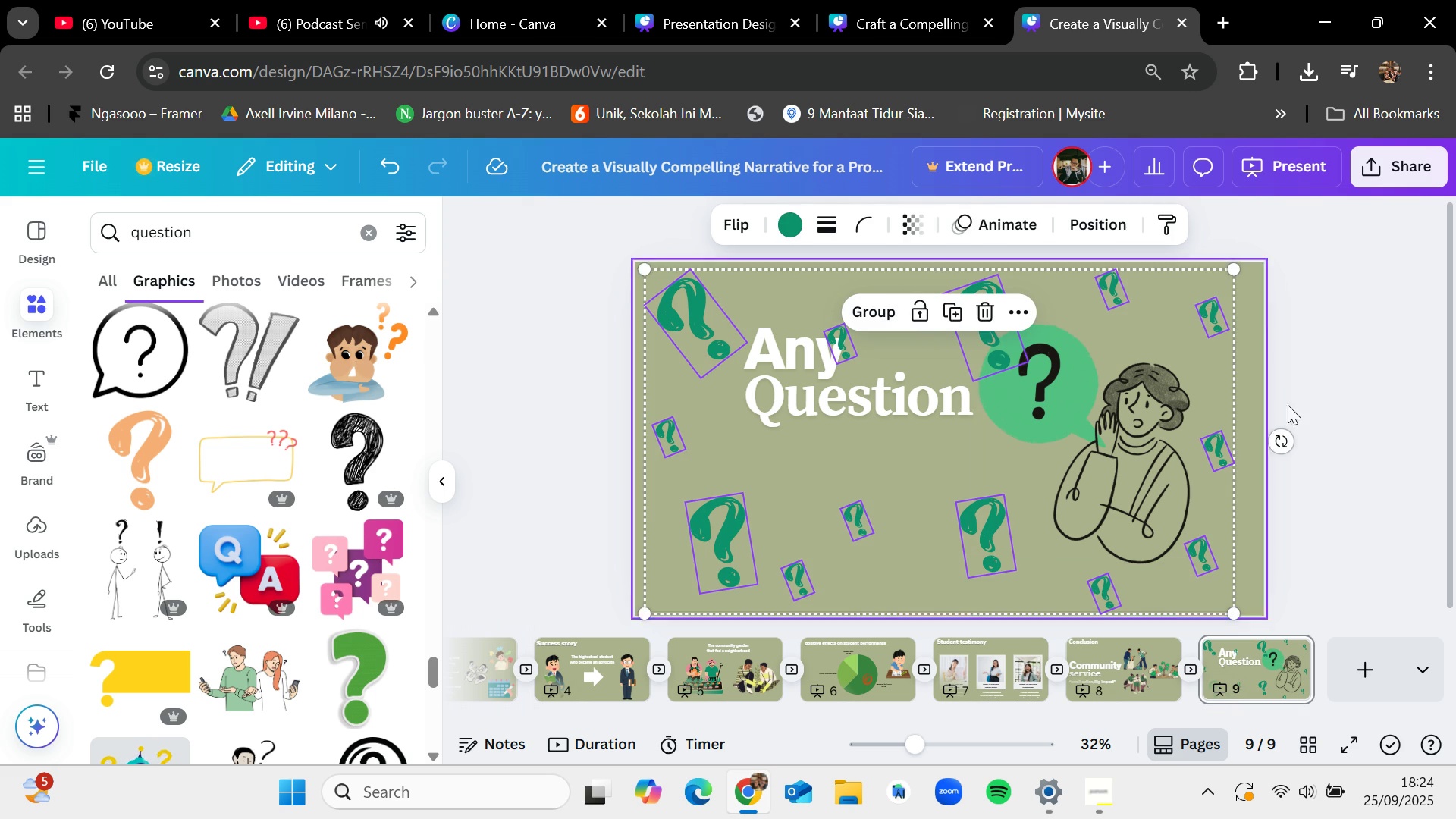 
left_click([1340, 373])
 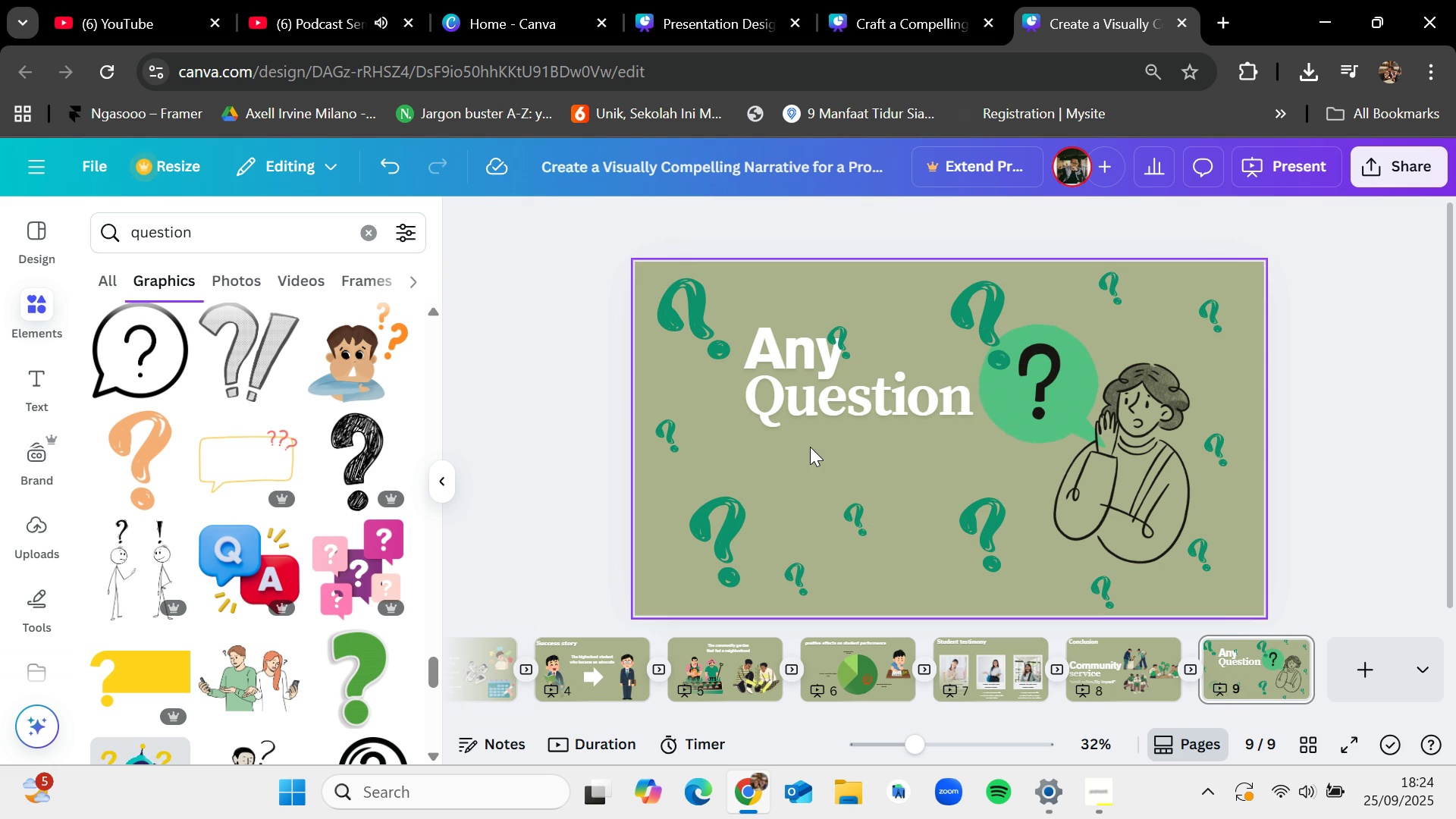 
left_click_drag(start_coordinate=[824, 391], to_coordinate=[827, 396])
 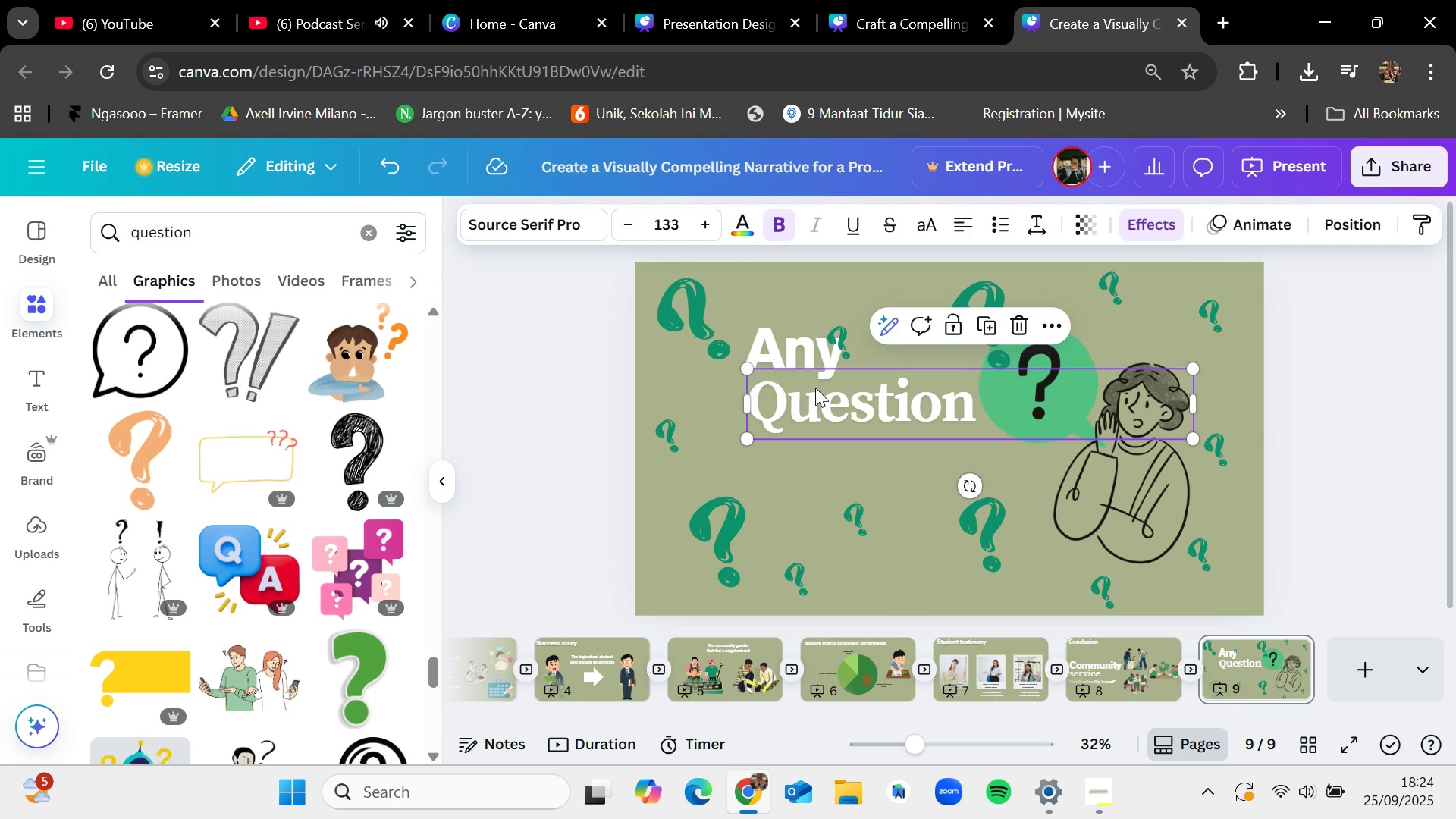 
hold_key(key=ControlLeft, duration=1.5)
left_click([794, 351])
 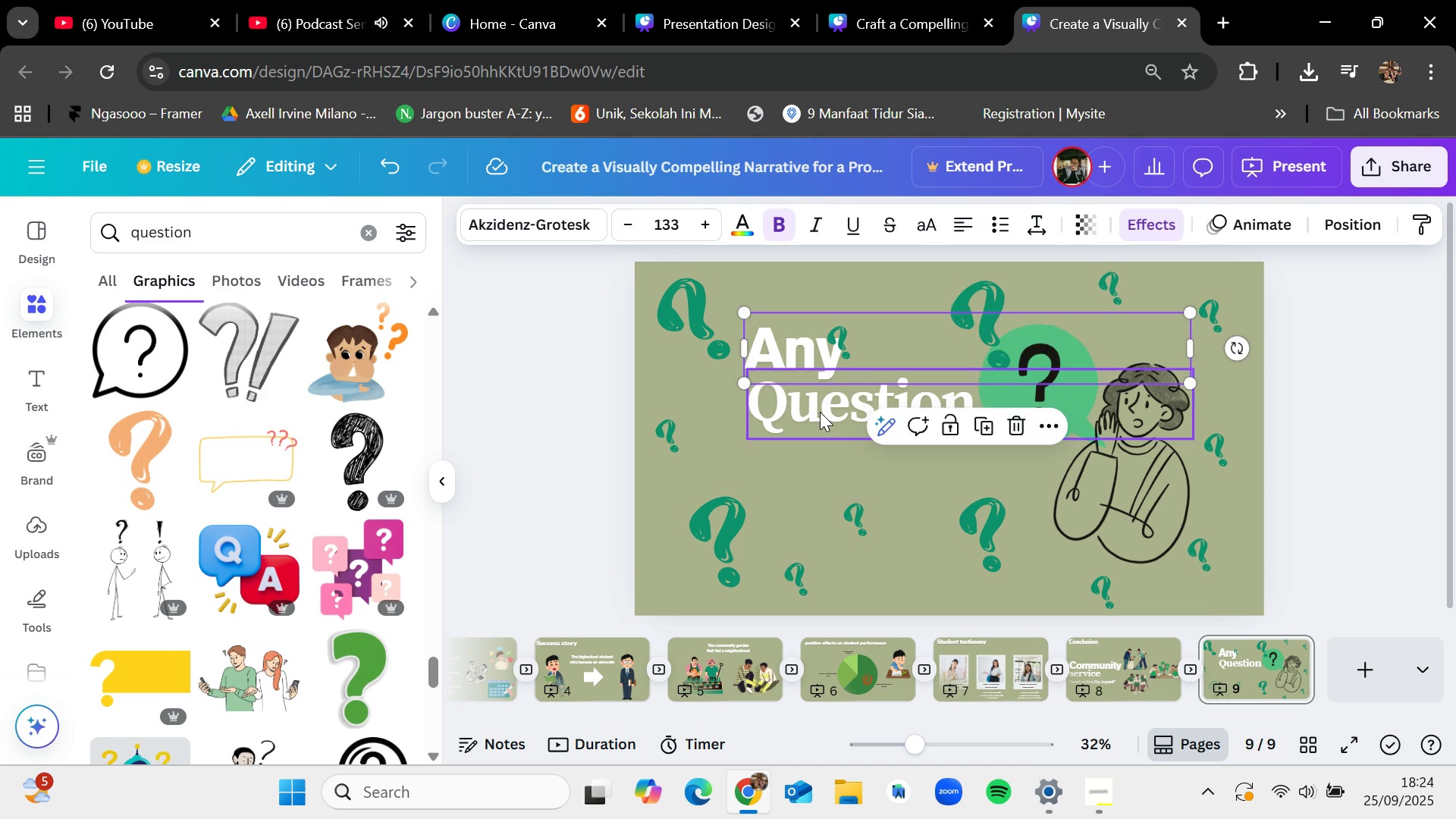 
double_click([820, 412])
 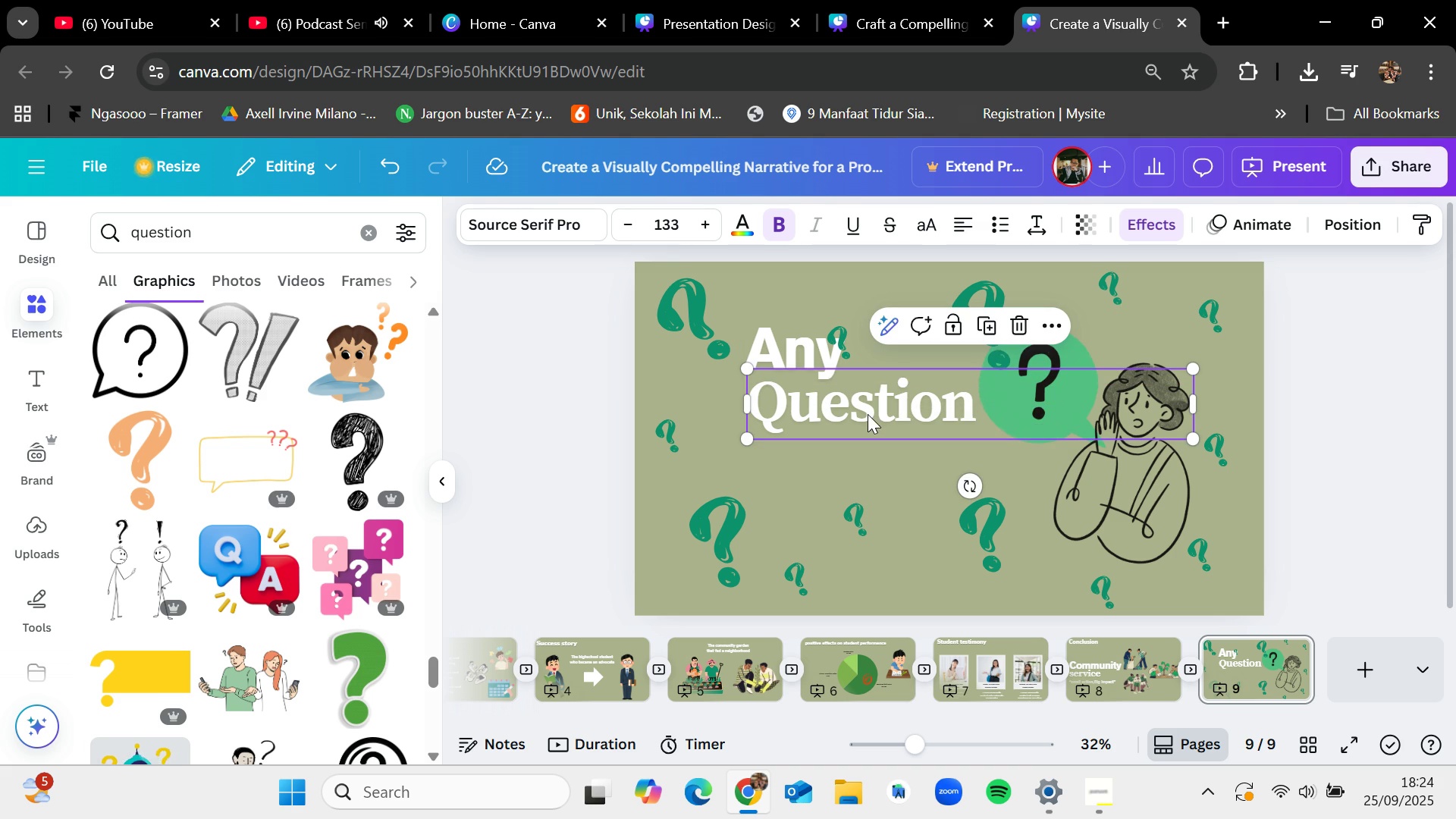 
hold_key(key=ControlLeft, duration=0.38)
 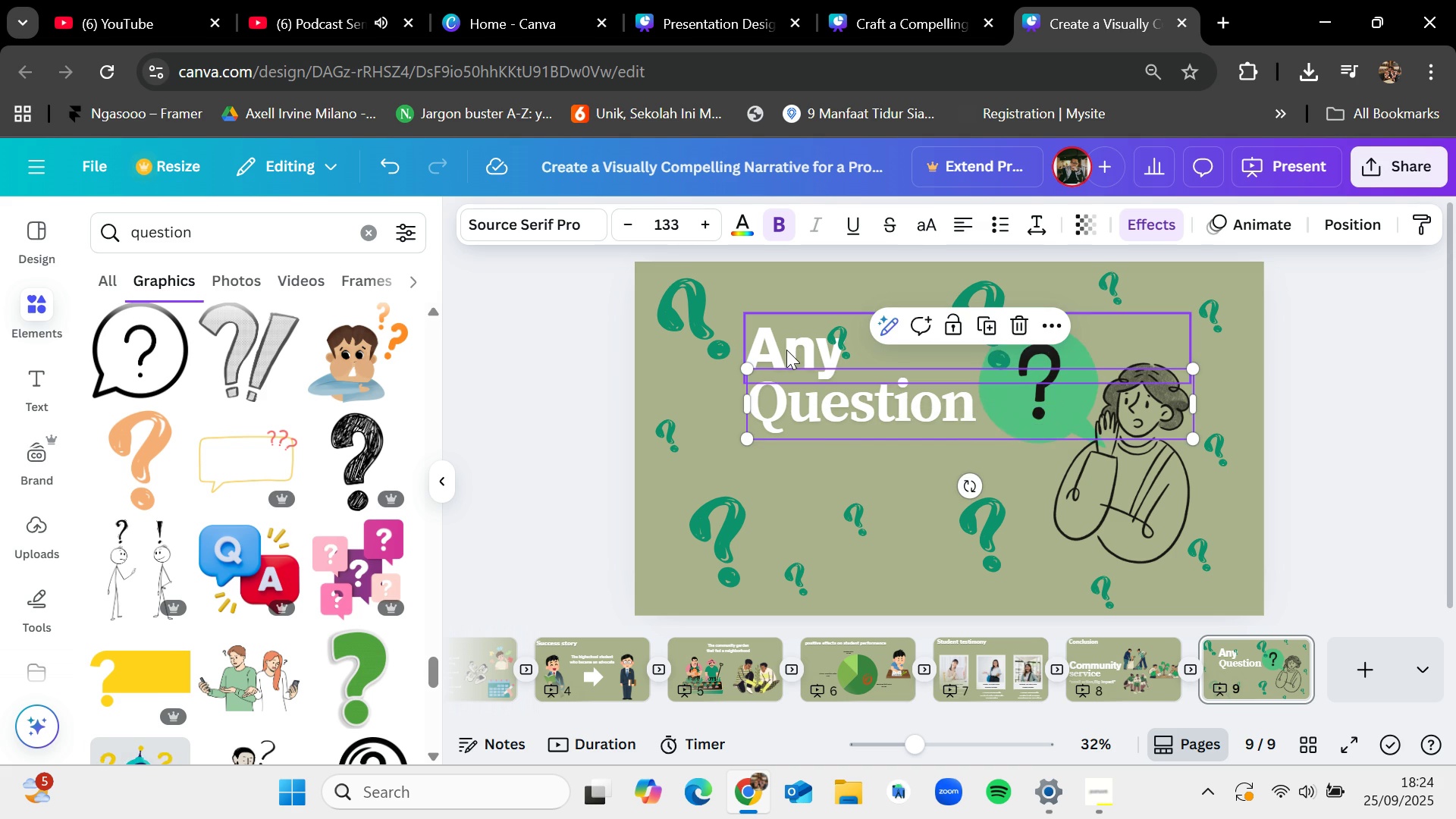 
hold_key(key=ShiftLeft, duration=1.5)
left_click([1106, 469])
 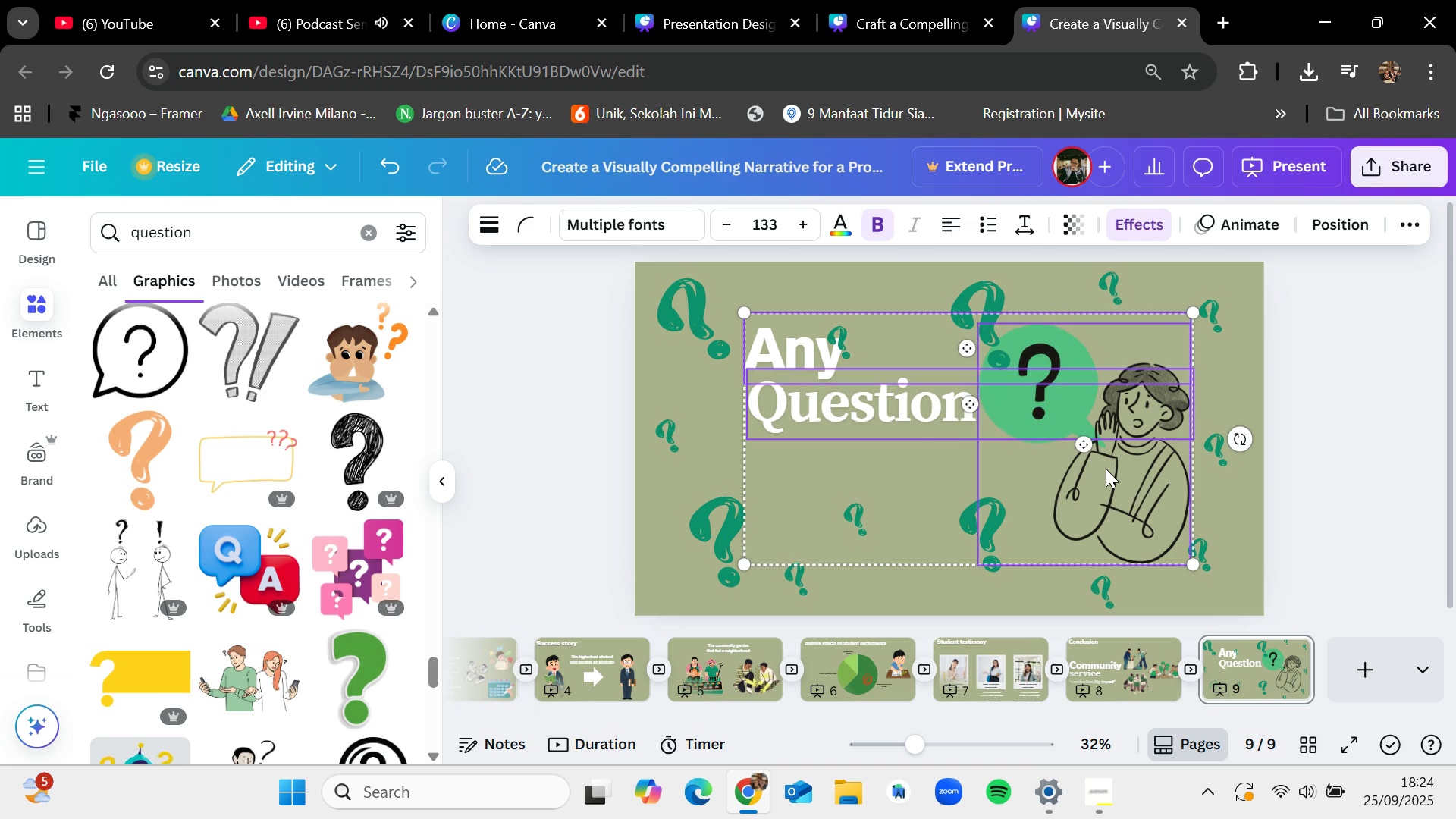 
hold_key(key=ShiftLeft, duration=0.51)
left_click_drag(start_coordinate=[1106, 469], to_coordinate=[1105, 500])
 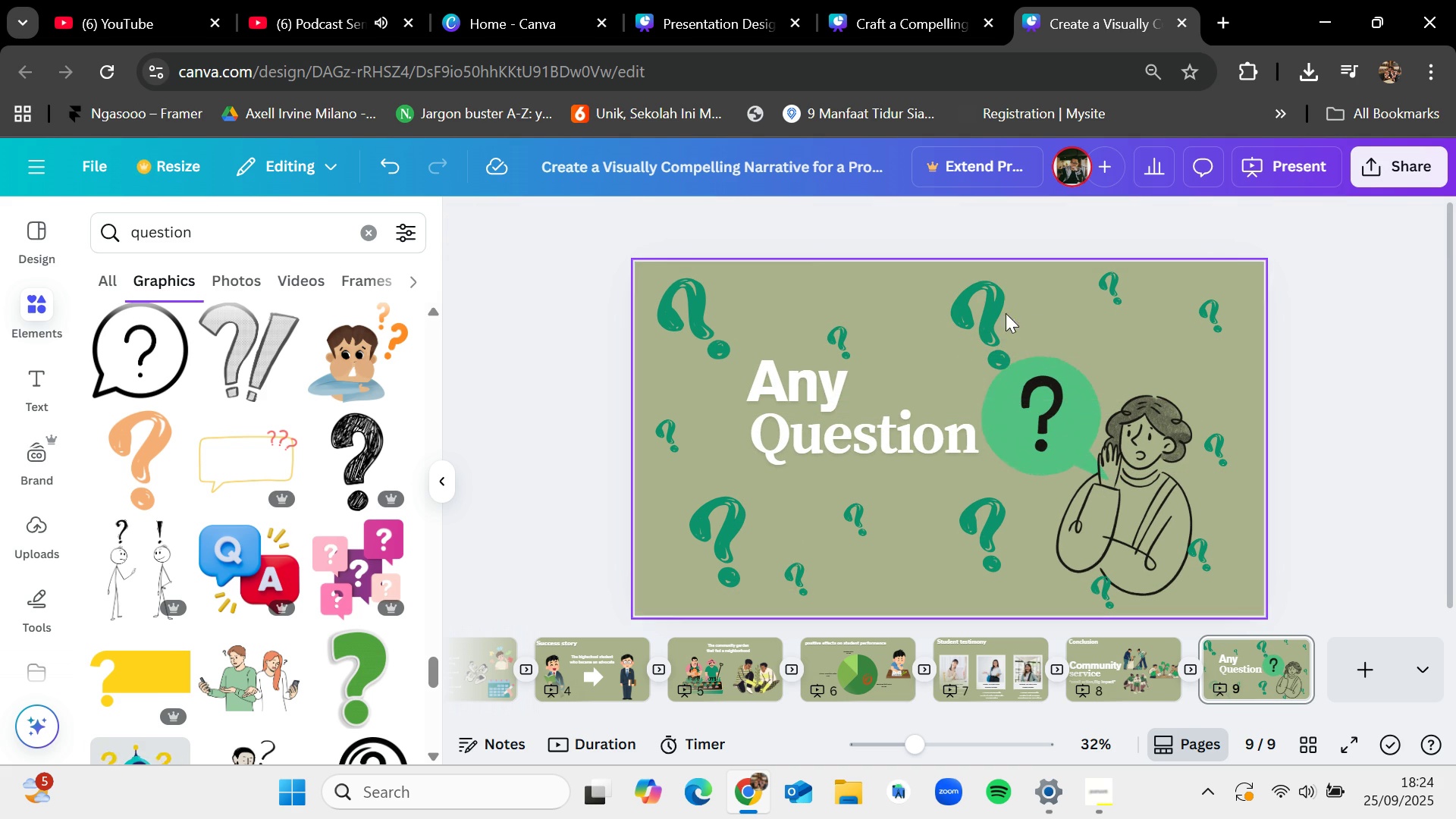 
left_click_drag(start_coordinate=[997, 311], to_coordinate=[990, 302])
 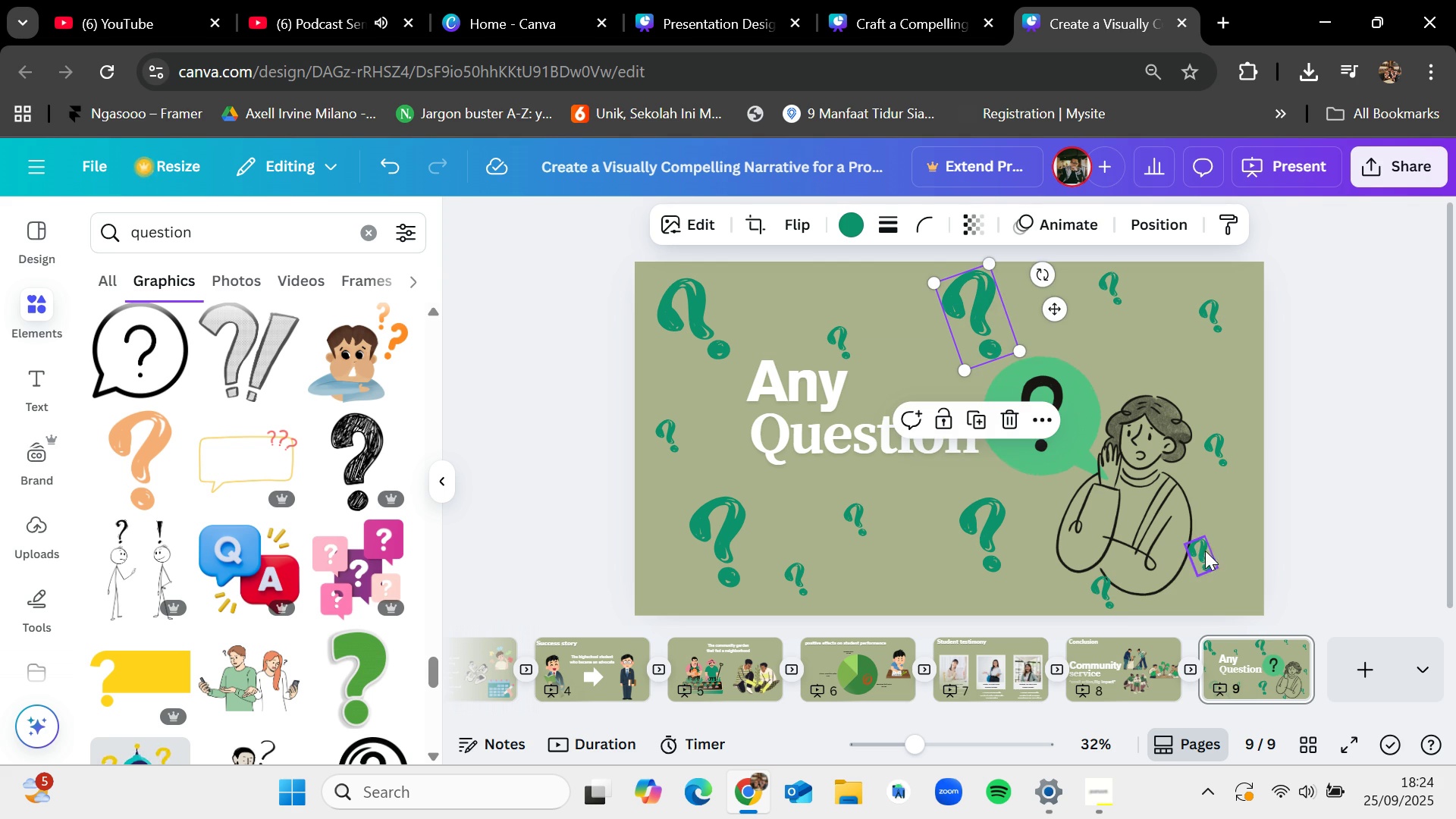 
left_click_drag(start_coordinate=[1204, 550], to_coordinate=[1229, 569])
 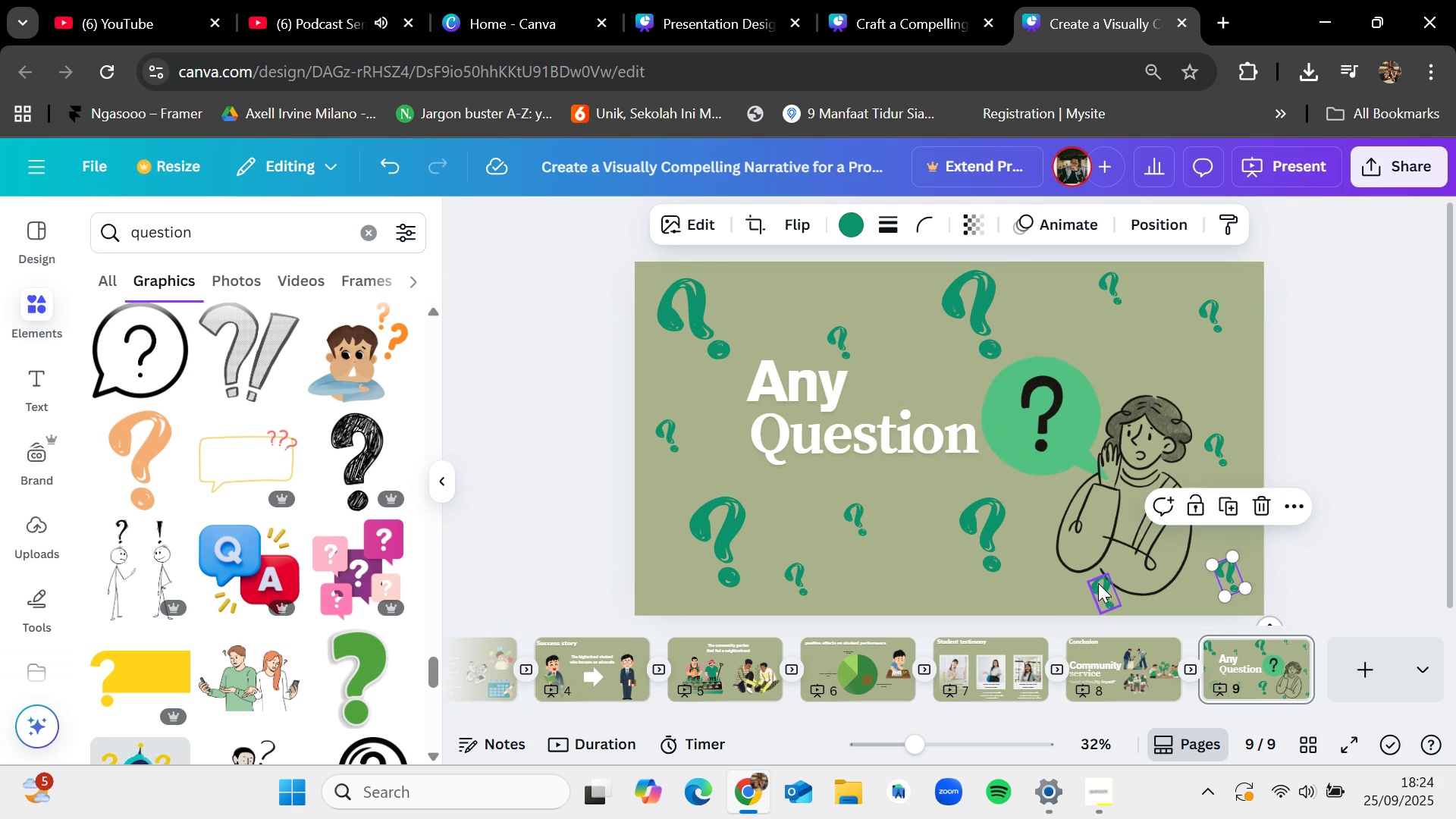 
left_click_drag(start_coordinate=[1099, 583], to_coordinate=[1051, 583])
 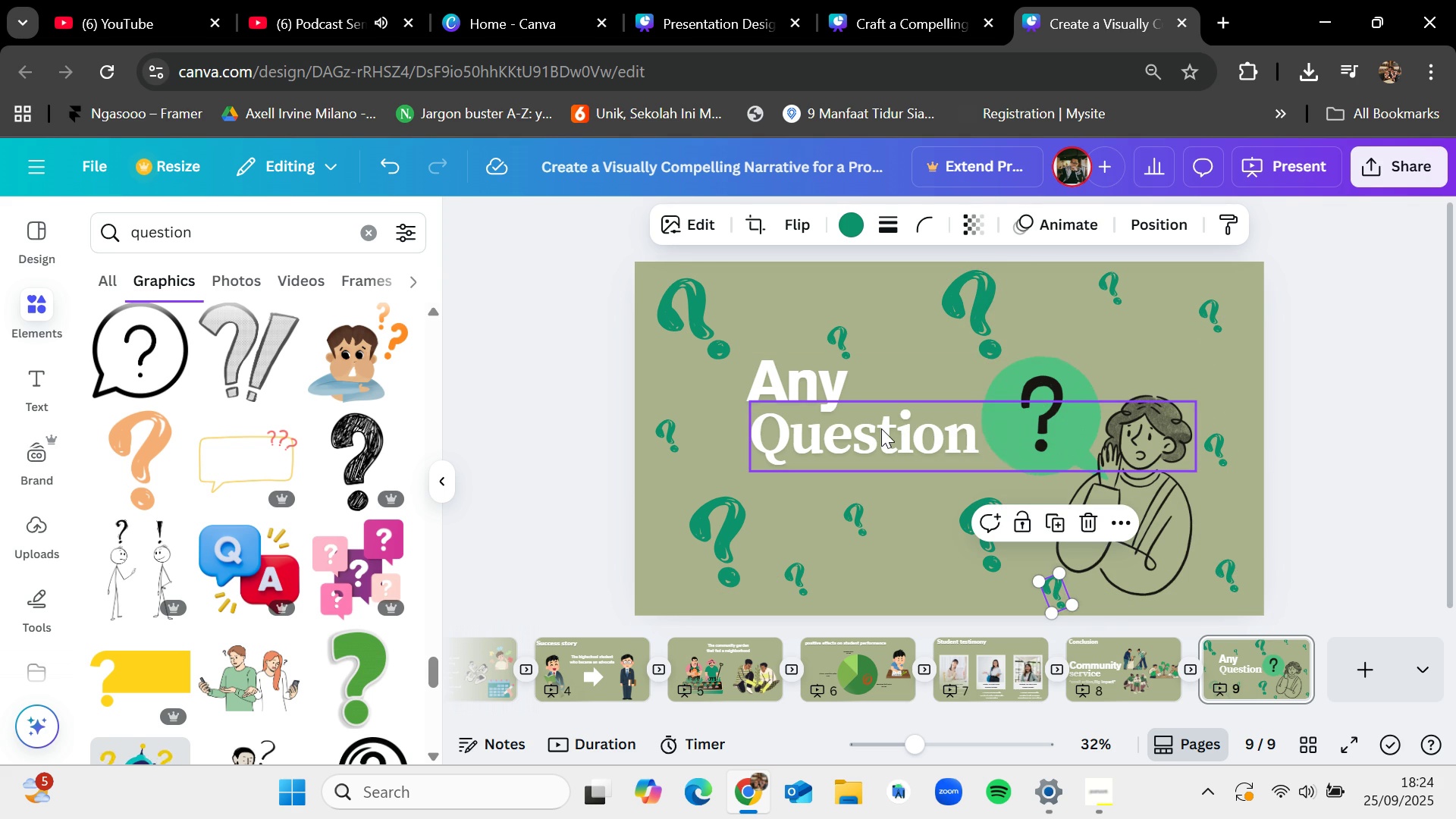 
left_click_drag(start_coordinate=[735, 373], to_coordinate=[871, 418])
 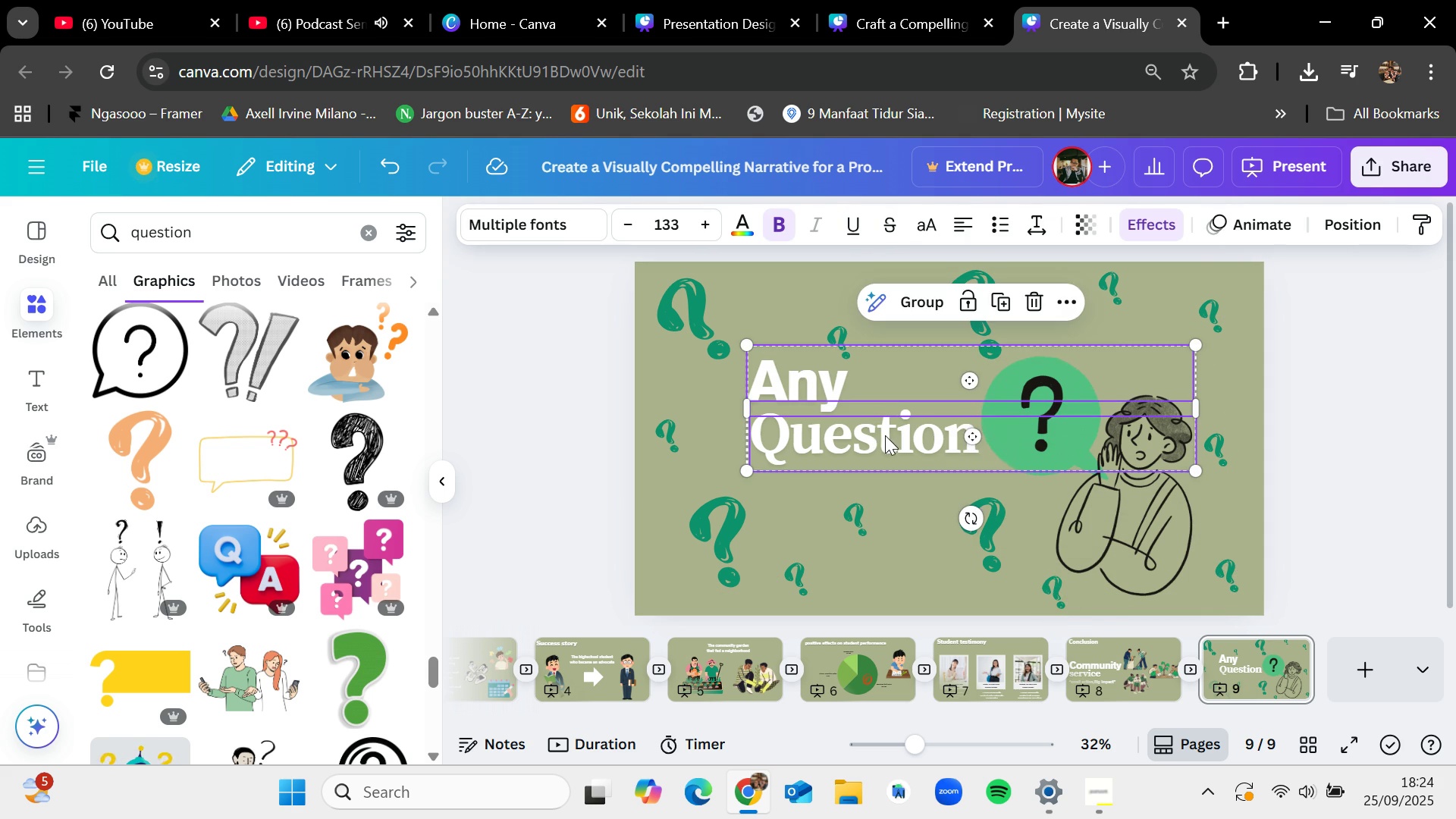 
left_click_drag(start_coordinate=[885, 435], to_coordinate=[877, 446])
 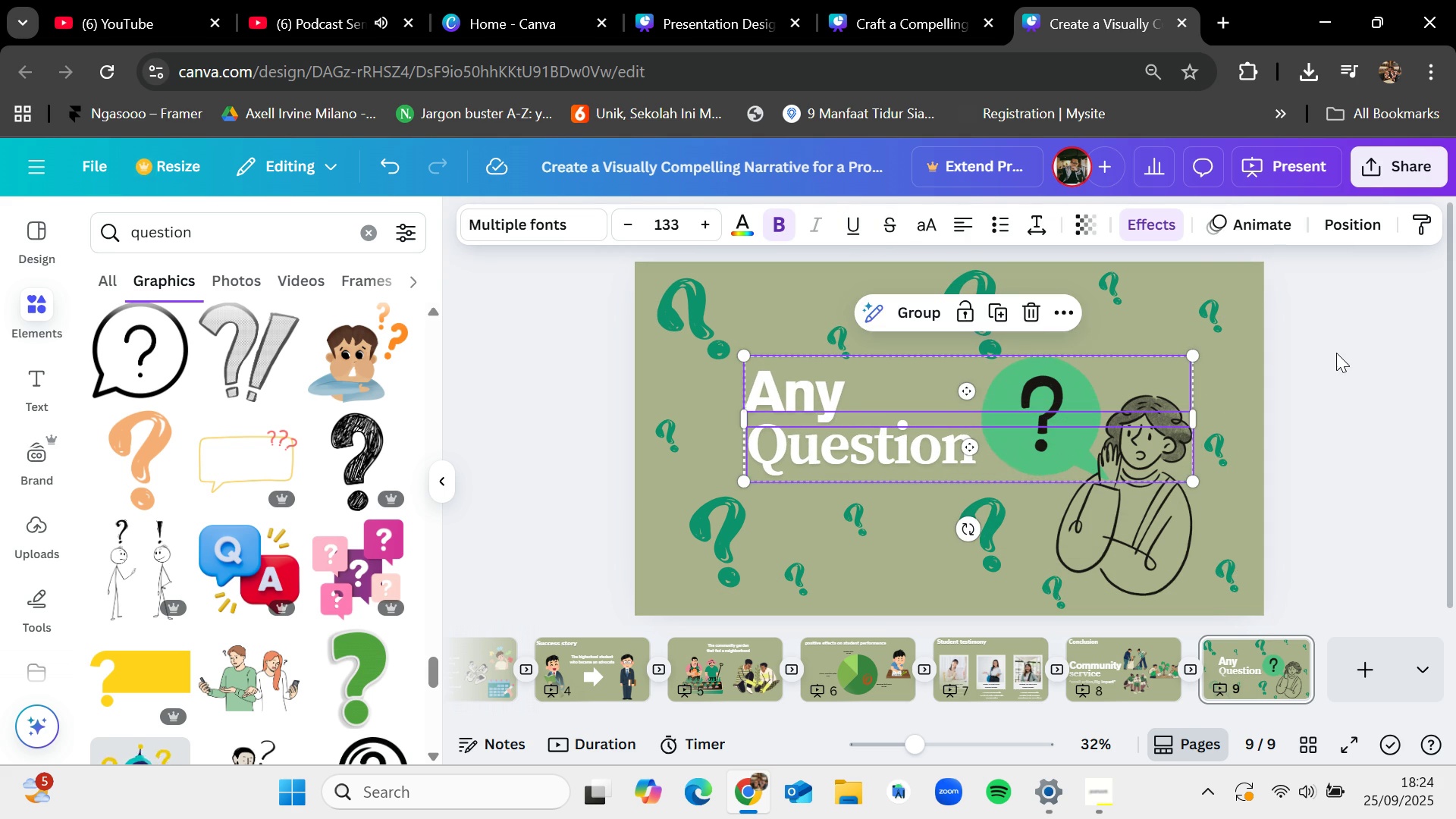 
left_click([1337, 354])
 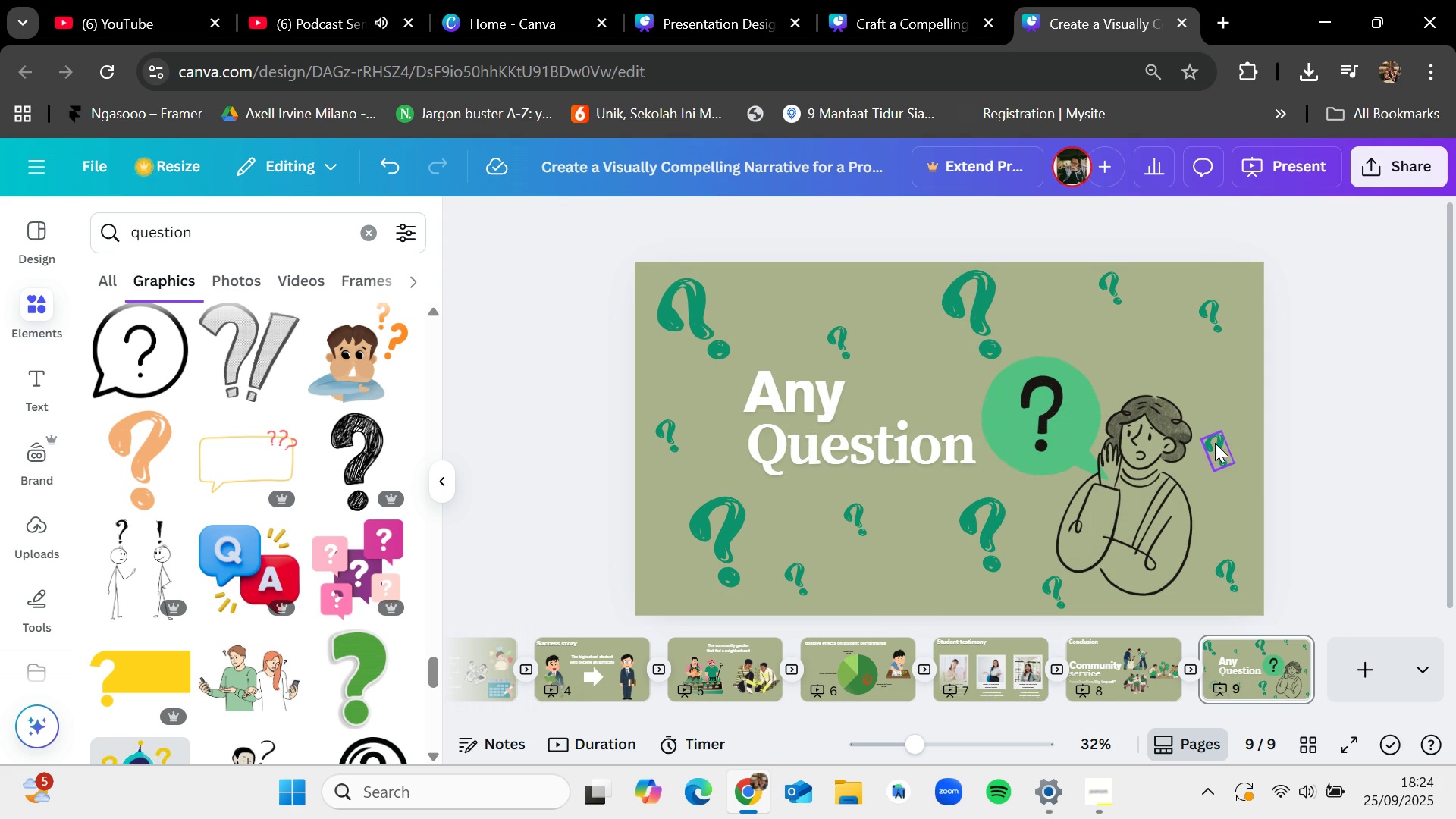 
left_click_drag(start_coordinate=[1215, 443], to_coordinate=[1232, 400])
 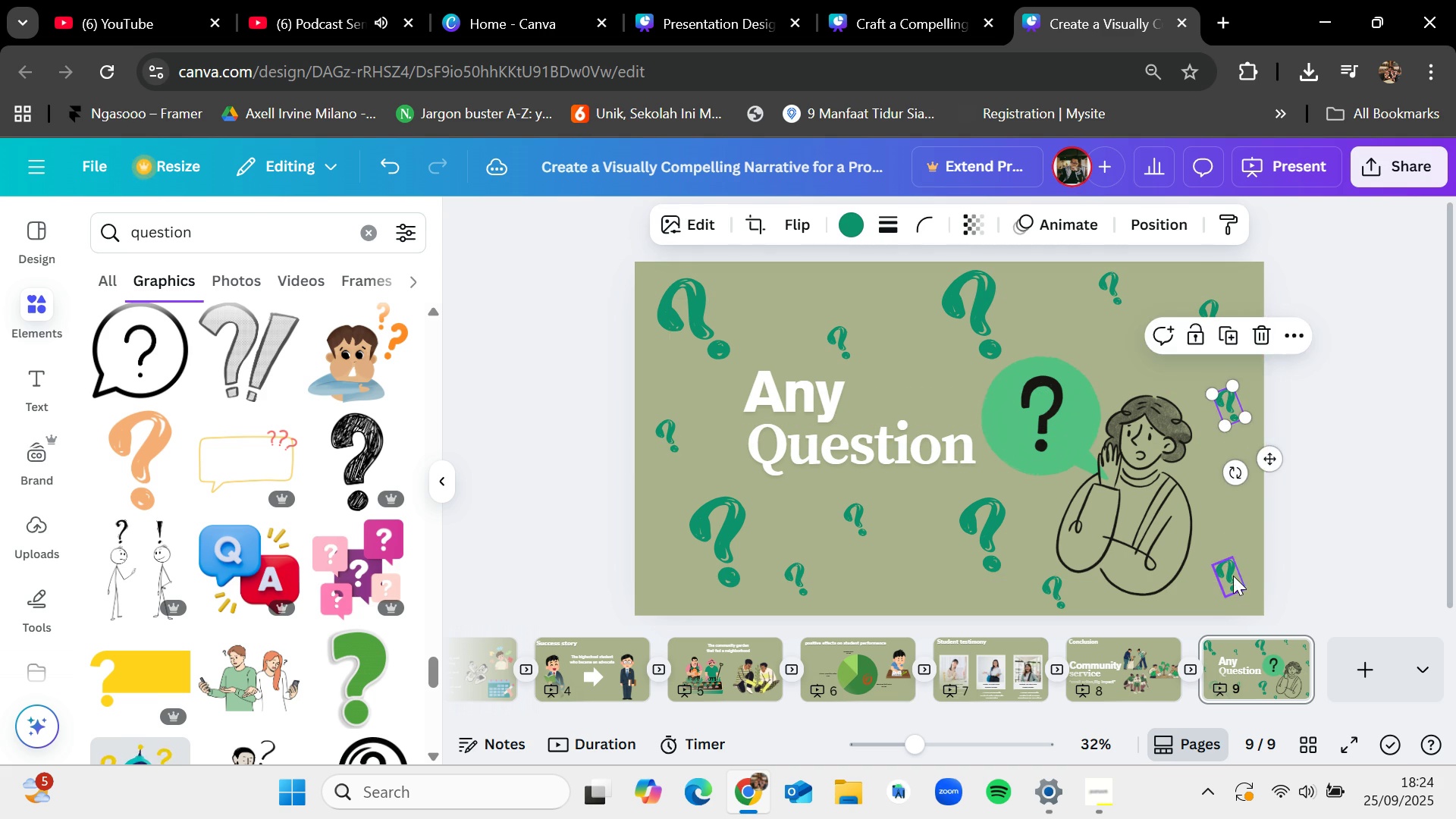 
left_click_drag(start_coordinate=[1233, 576], to_coordinate=[1238, 544])
 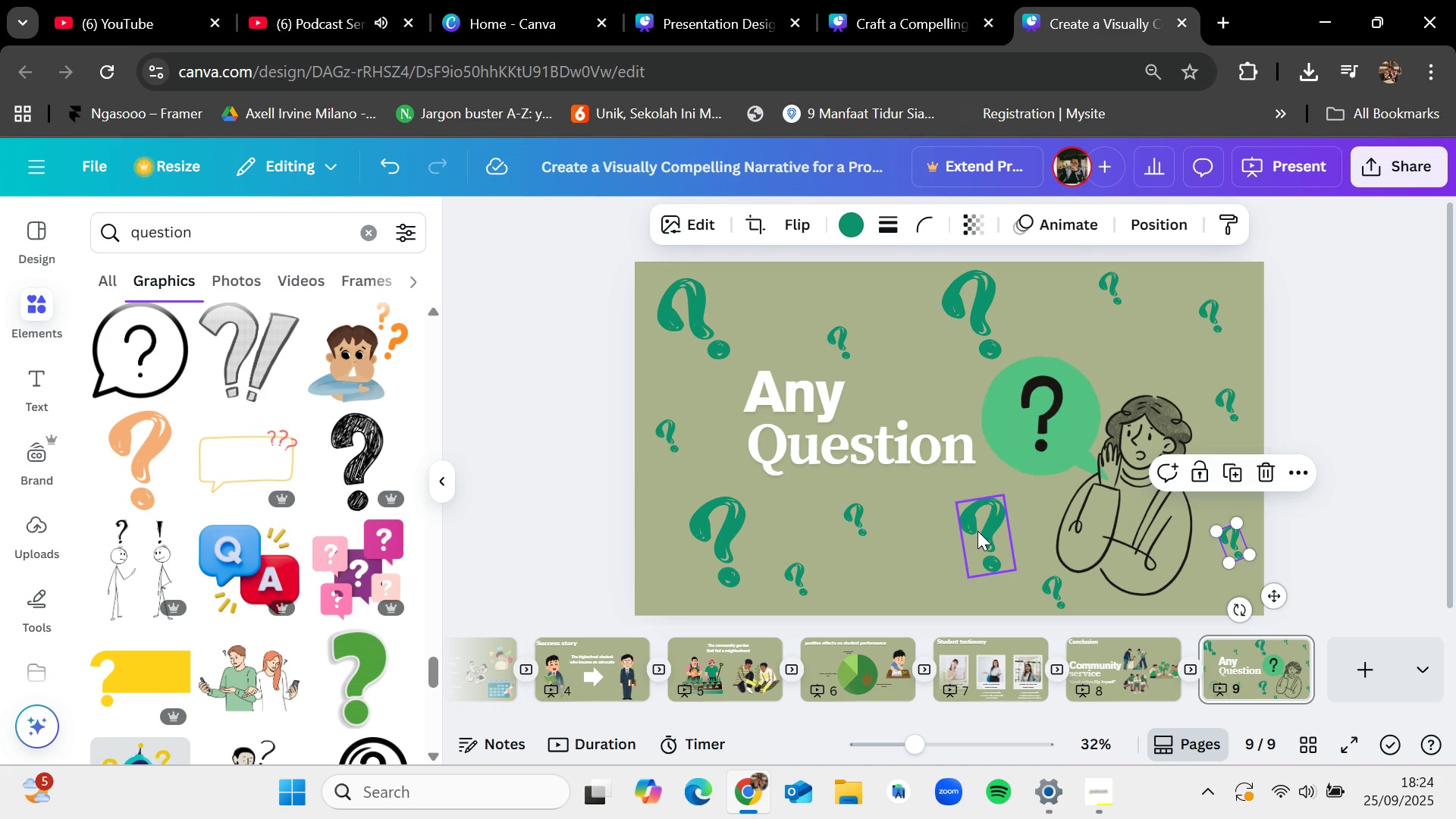 
left_click_drag(start_coordinate=[977, 531], to_coordinate=[947, 543])
 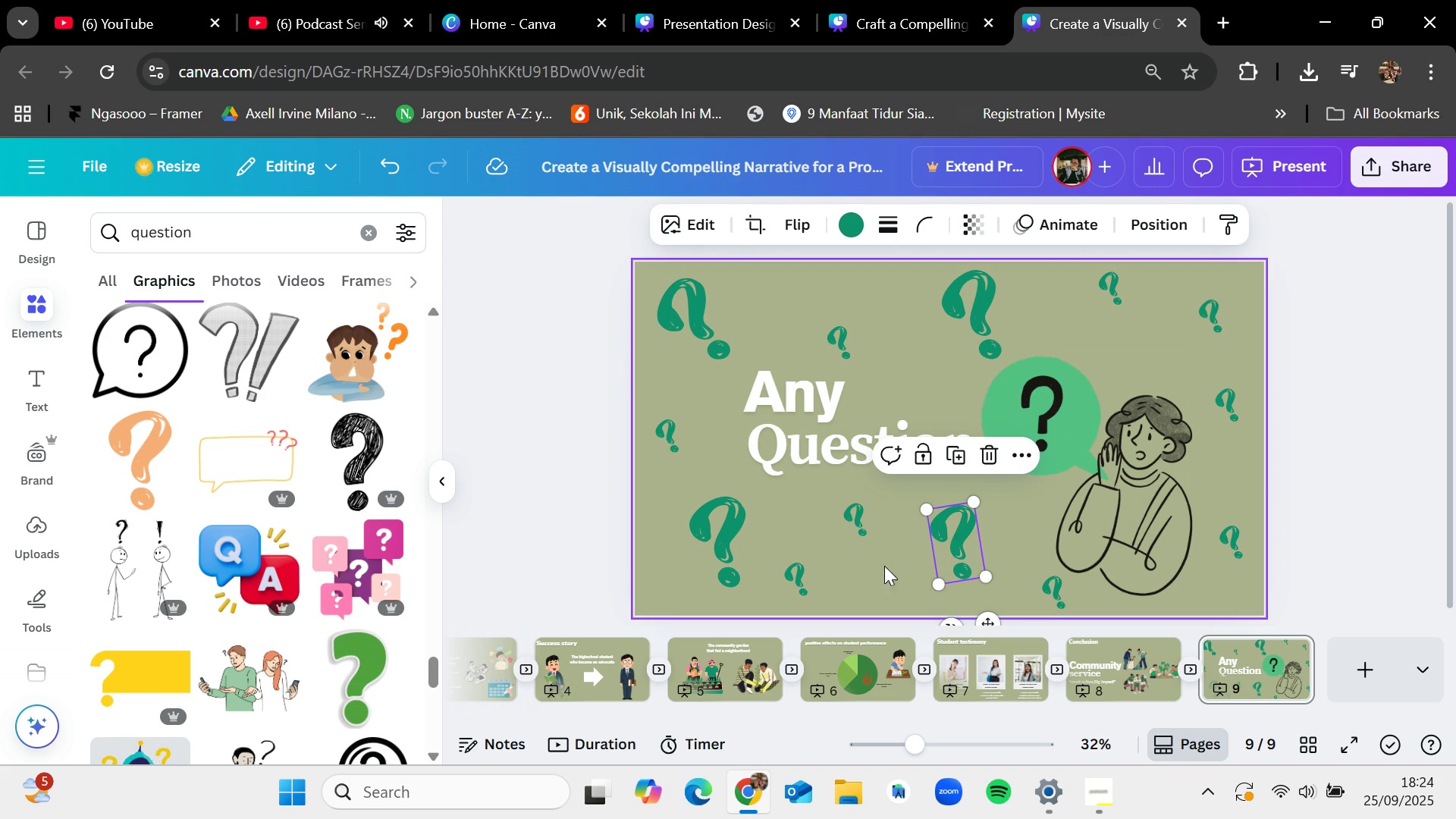 
left_click([883, 566])
 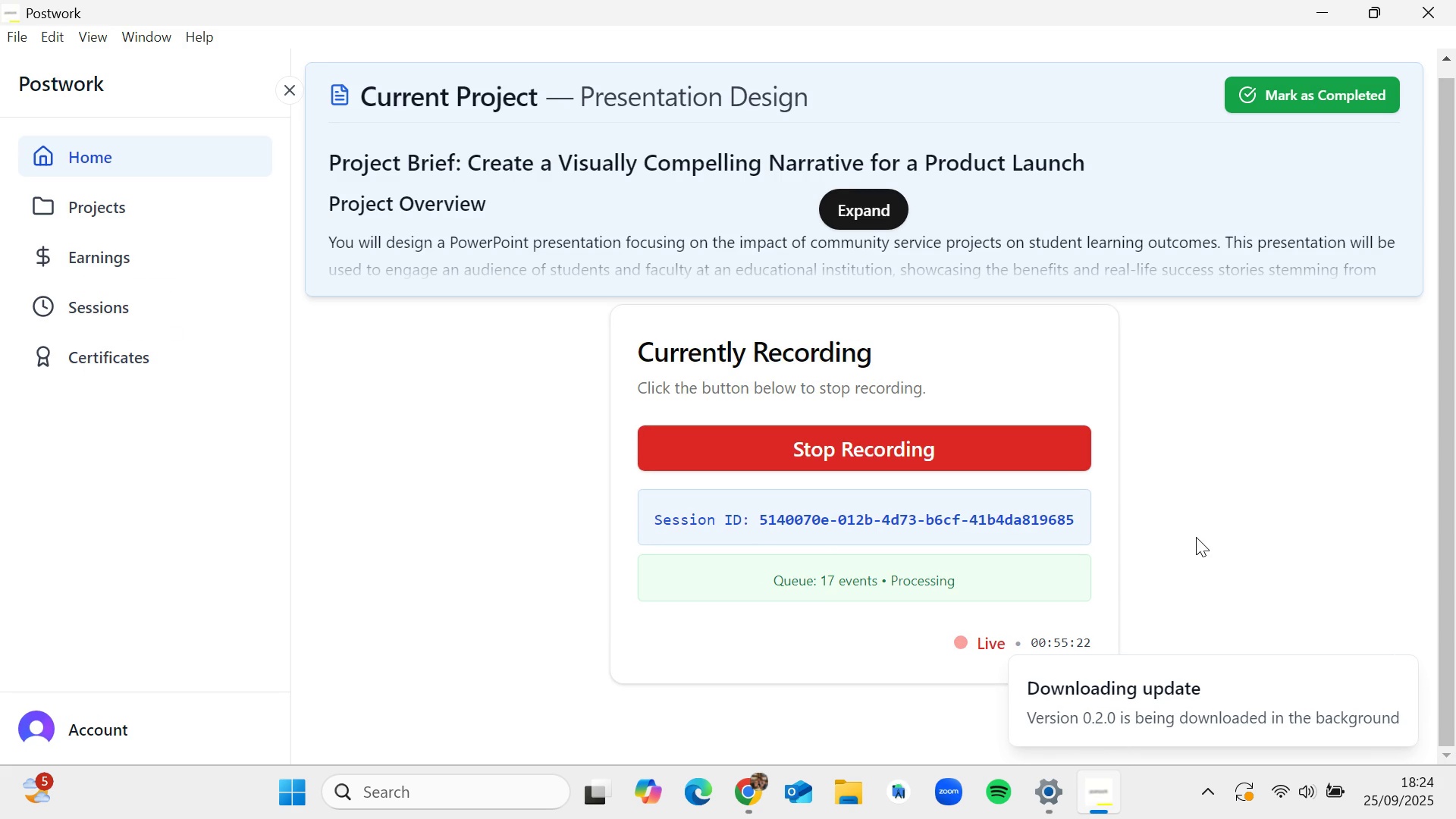 
wait(7.23)
 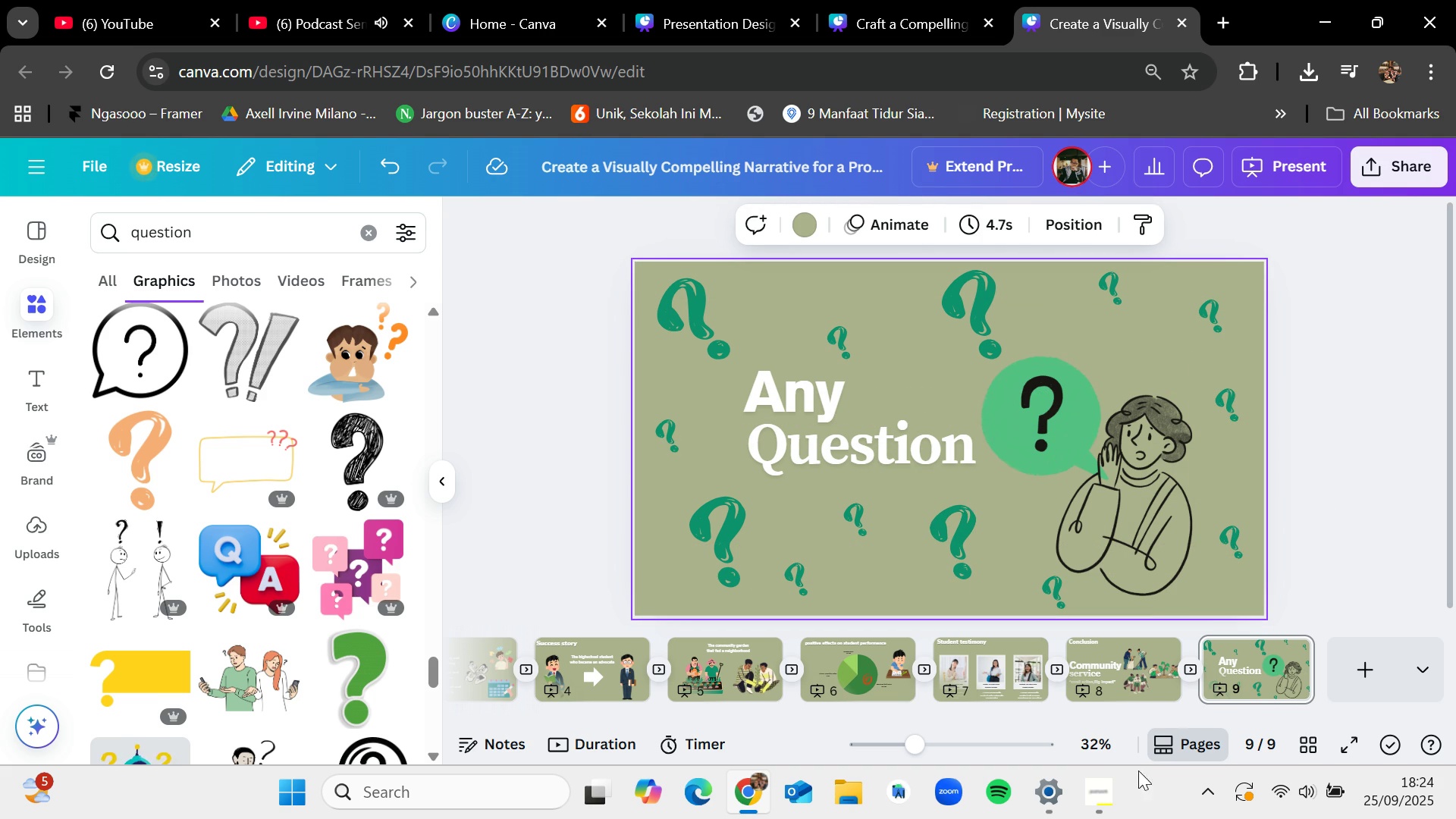 
left_click([759, 790])
 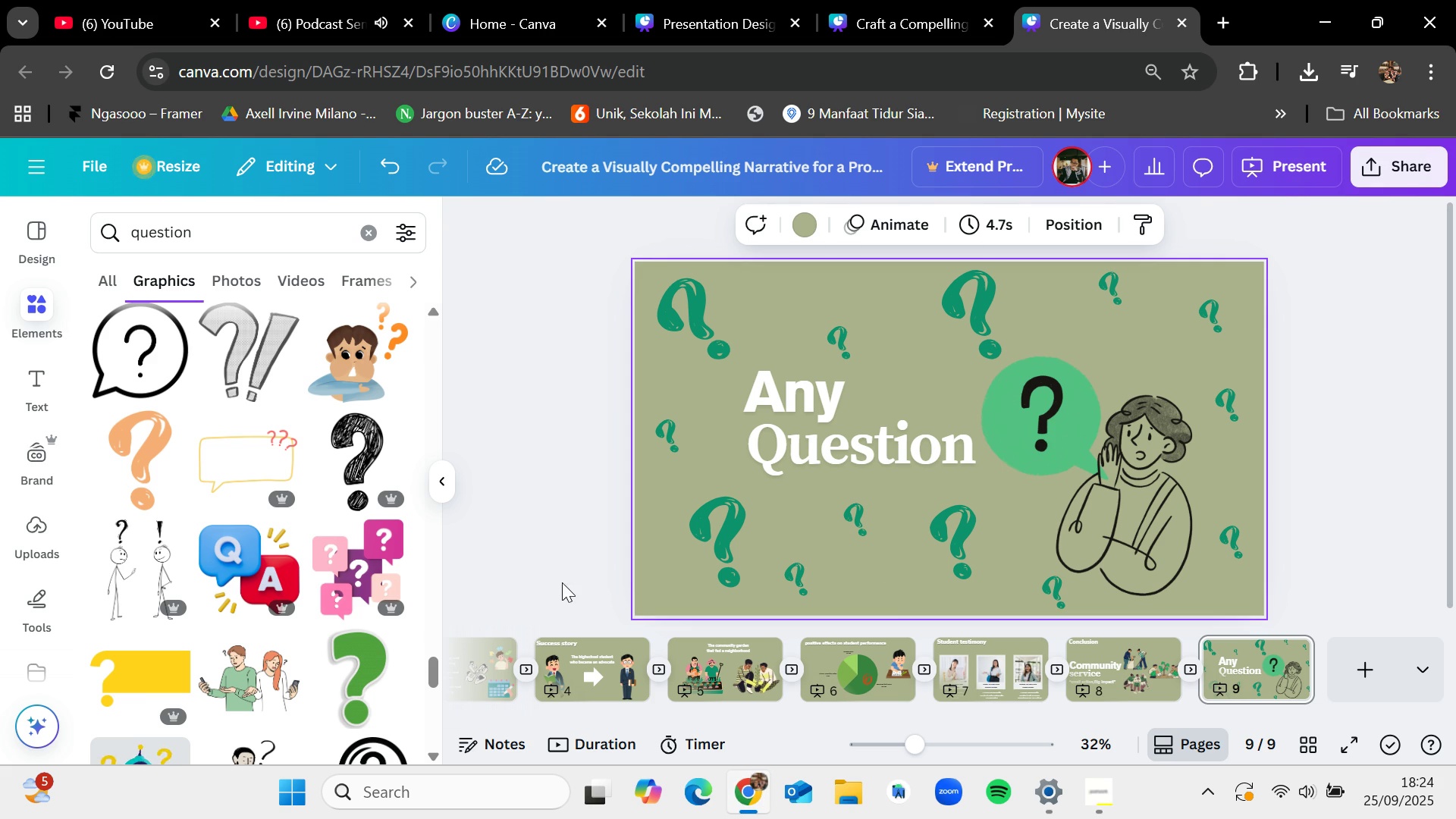 
left_click([557, 580])
 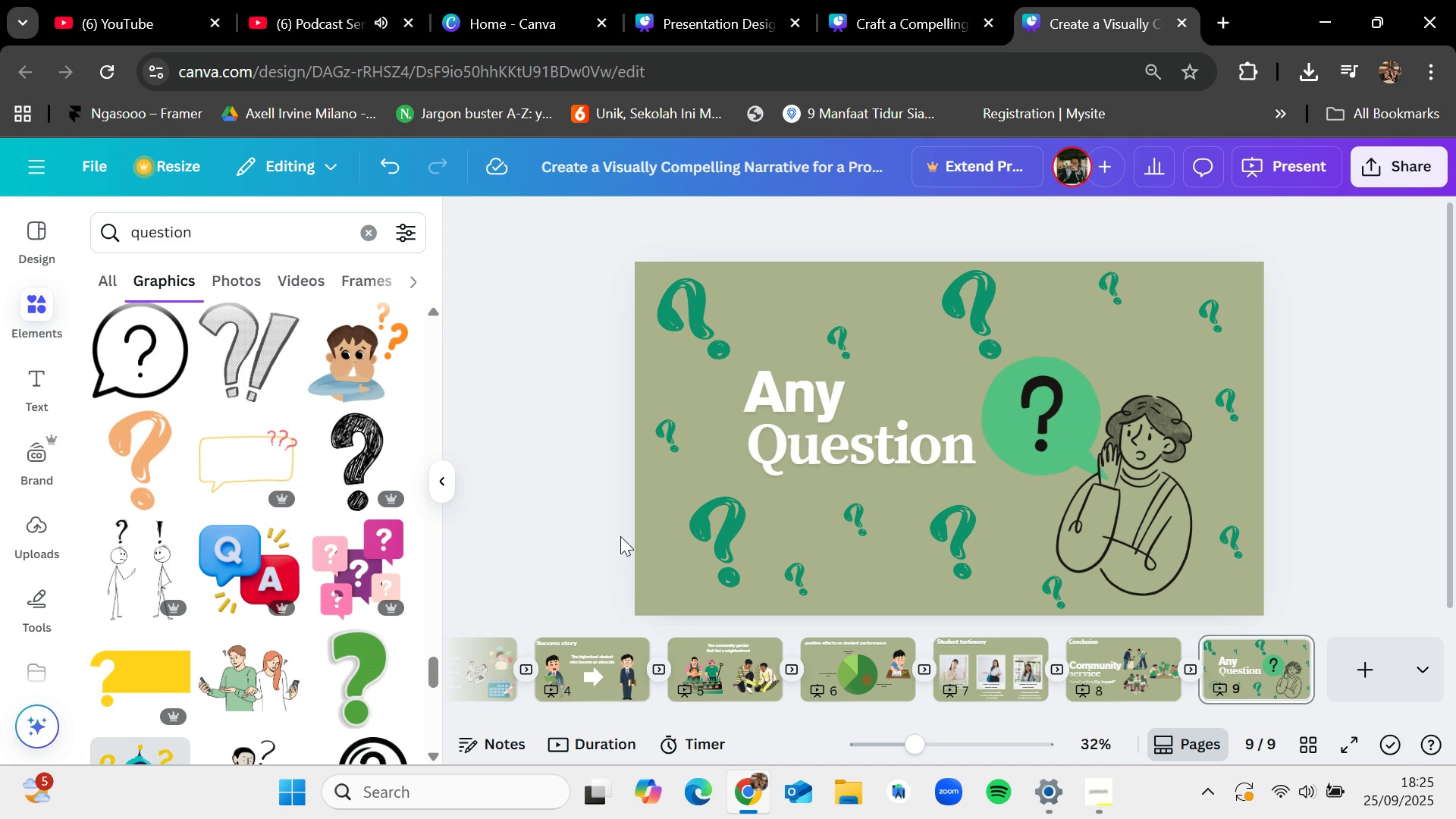 
wait(58.72)
 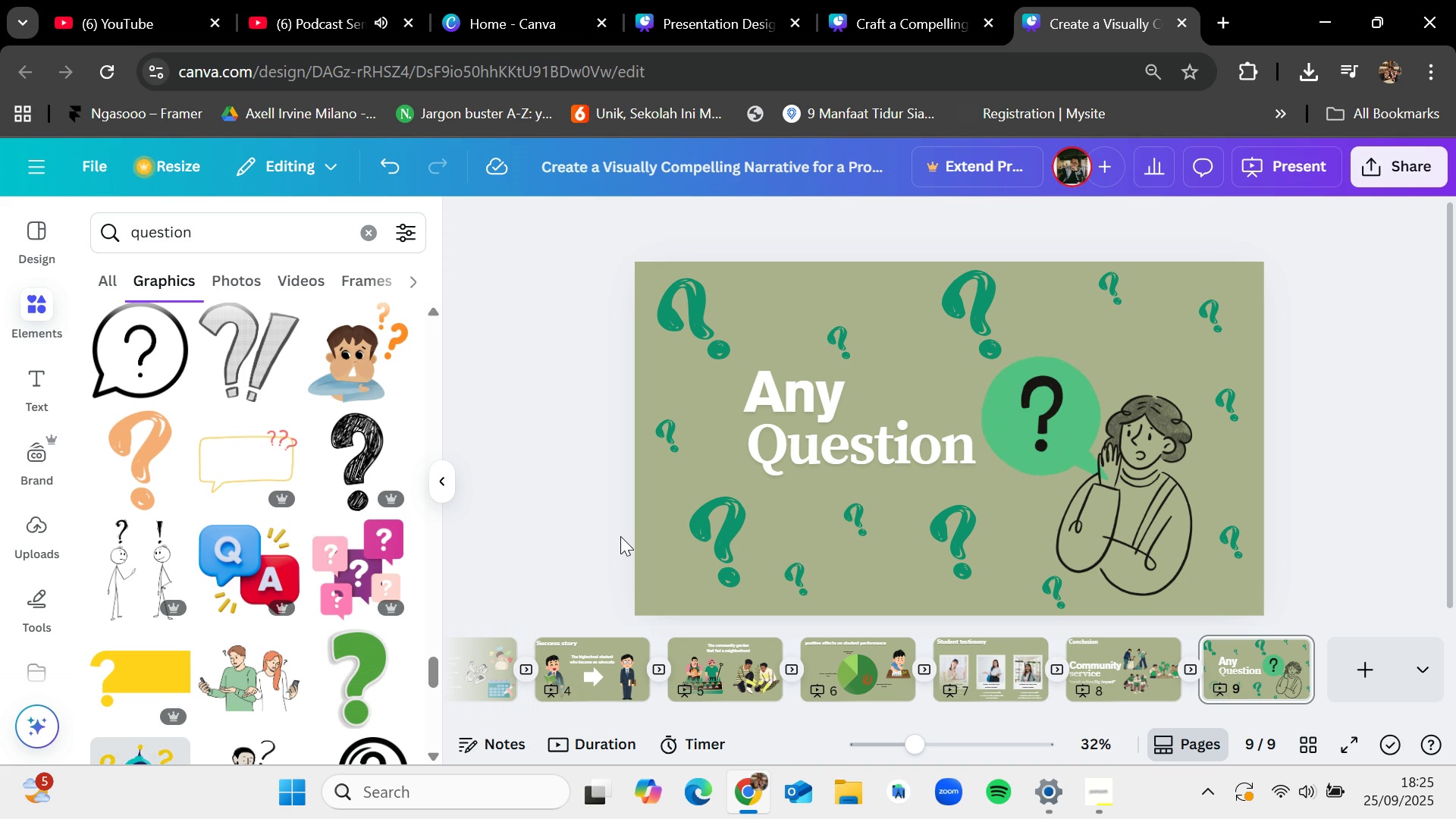 
left_click([1370, 149])
 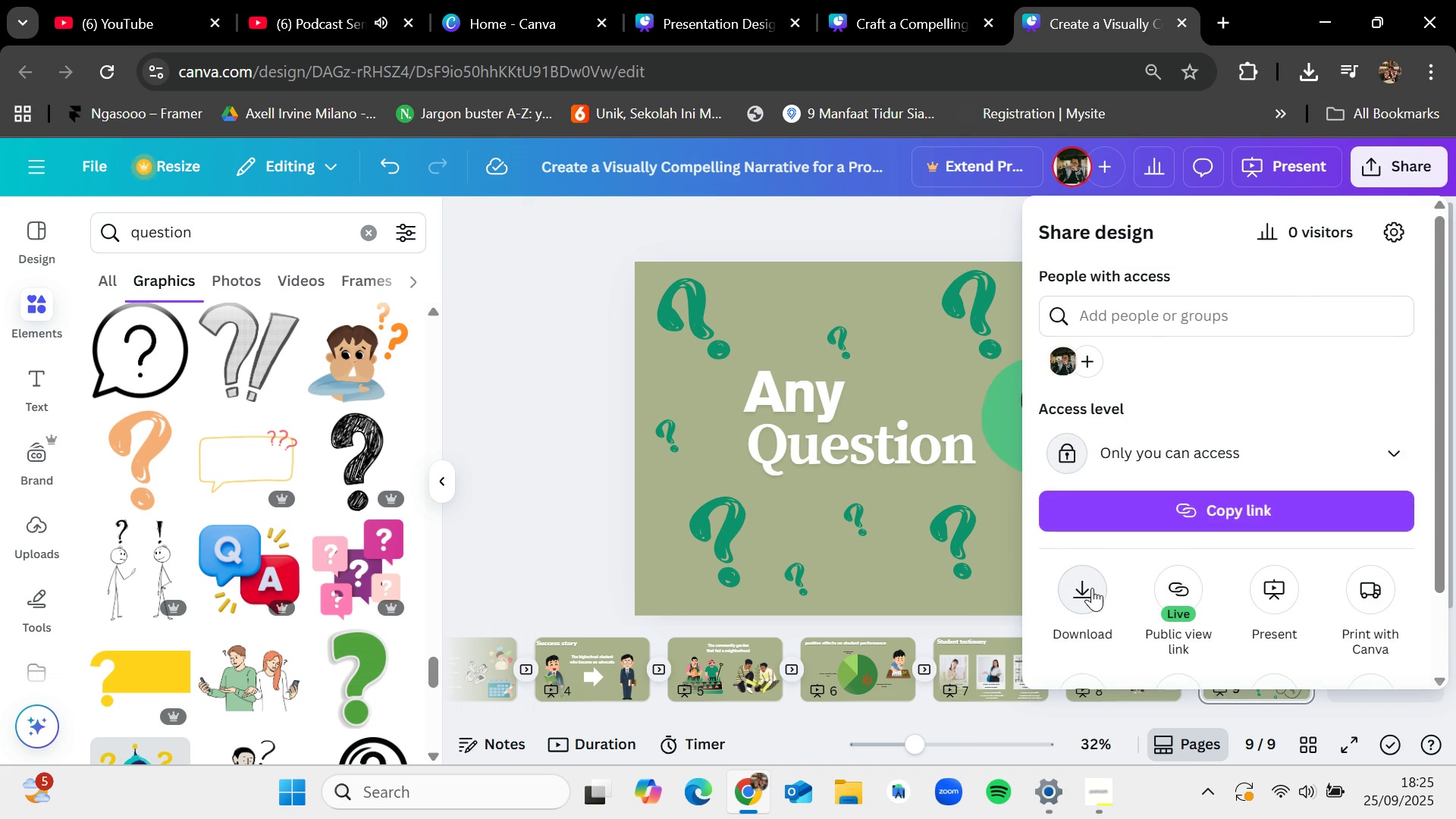 
left_click([1092, 588])
 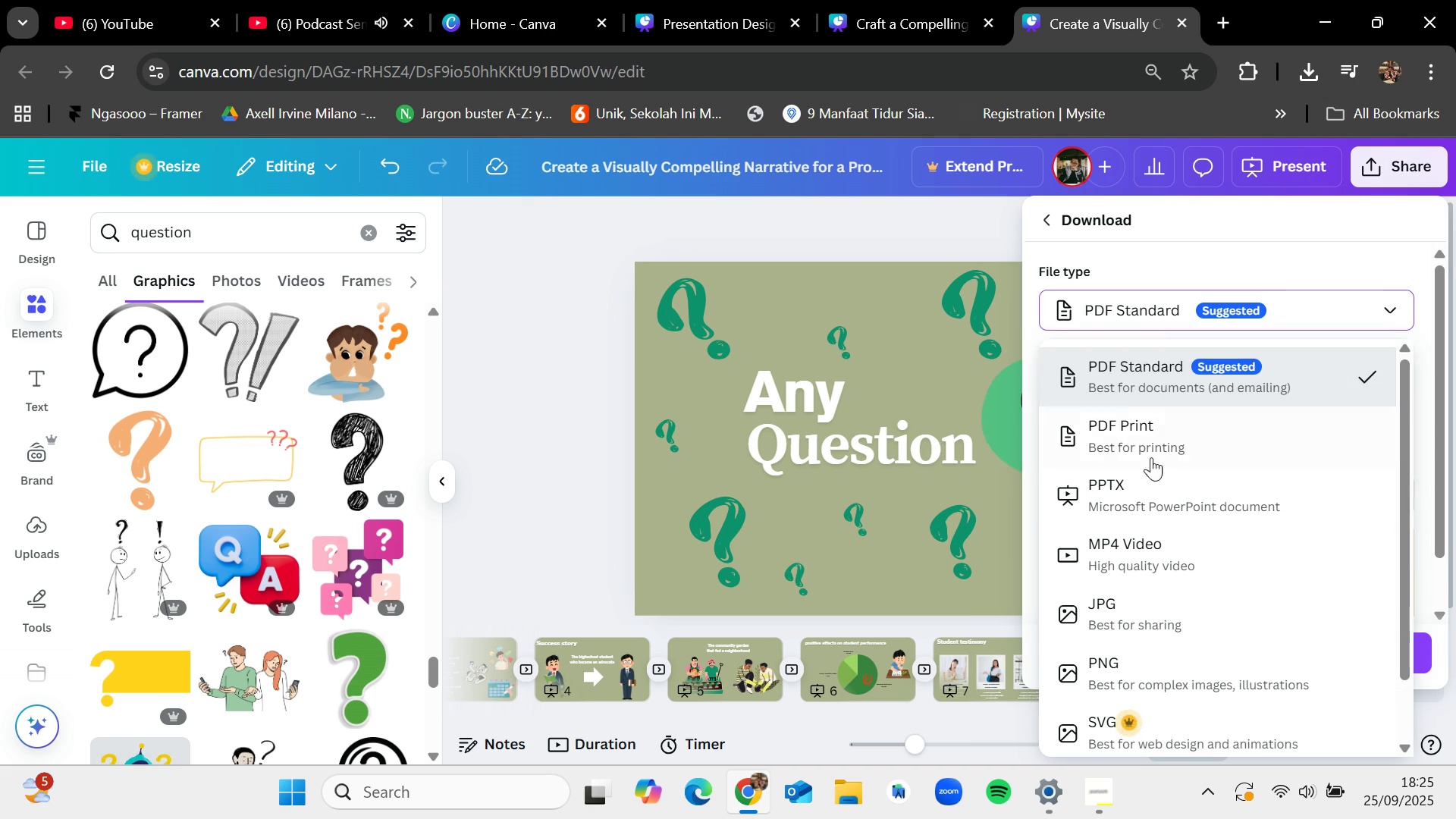 
left_click([1152, 475])
 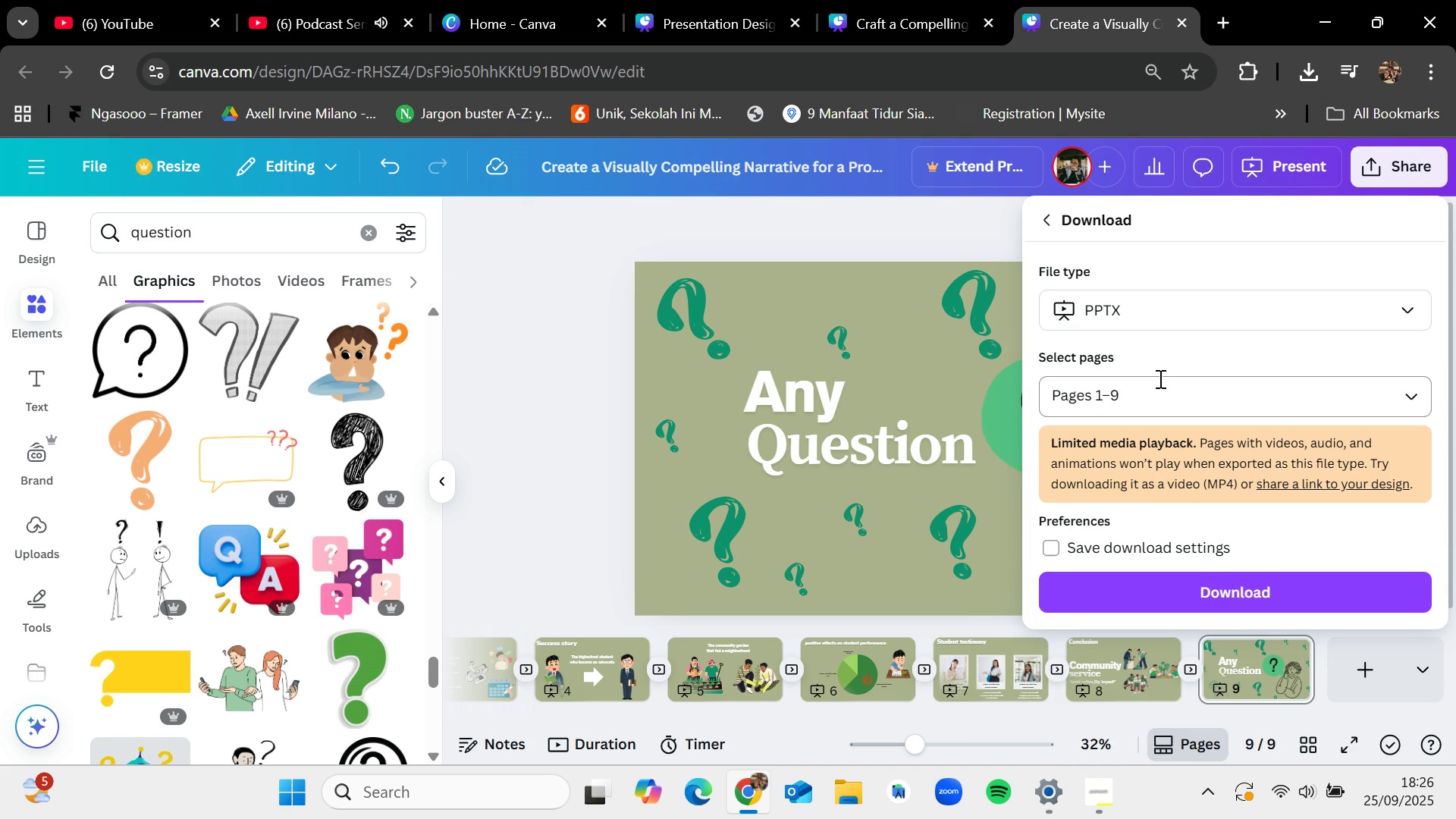 
wait(5.53)
 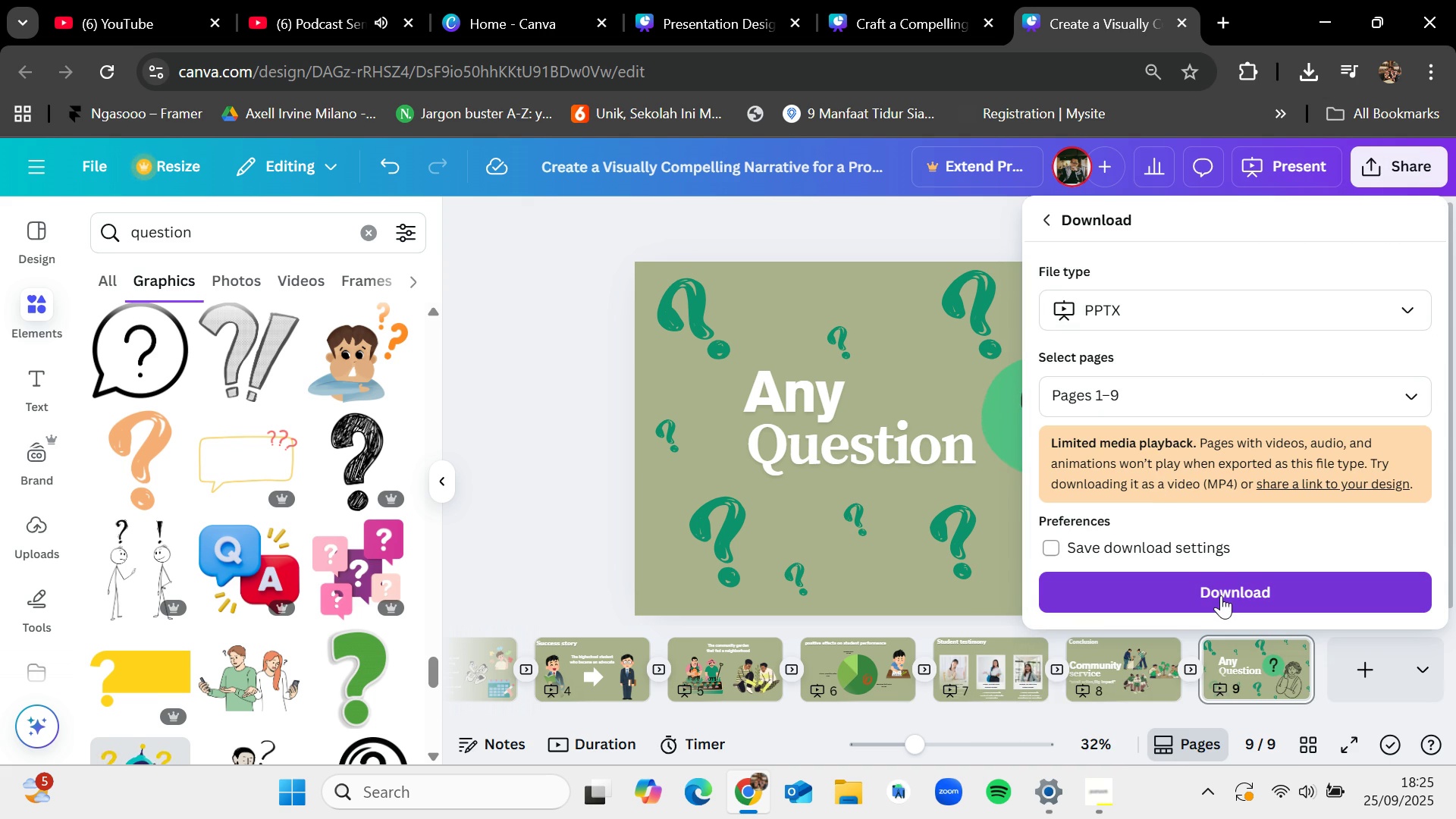 
mouse_move([1135, 347])
 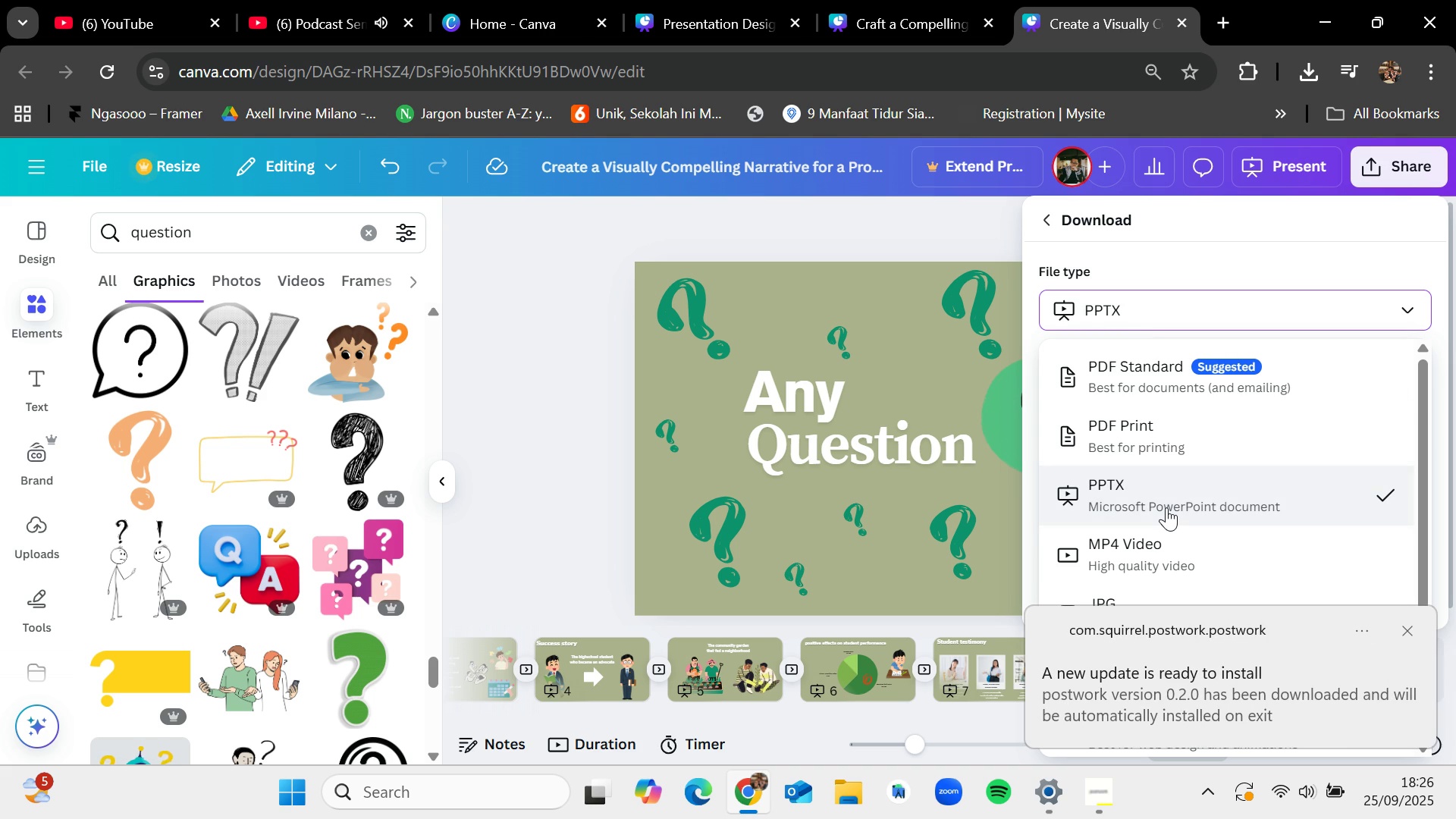 
left_click([1166, 507])
 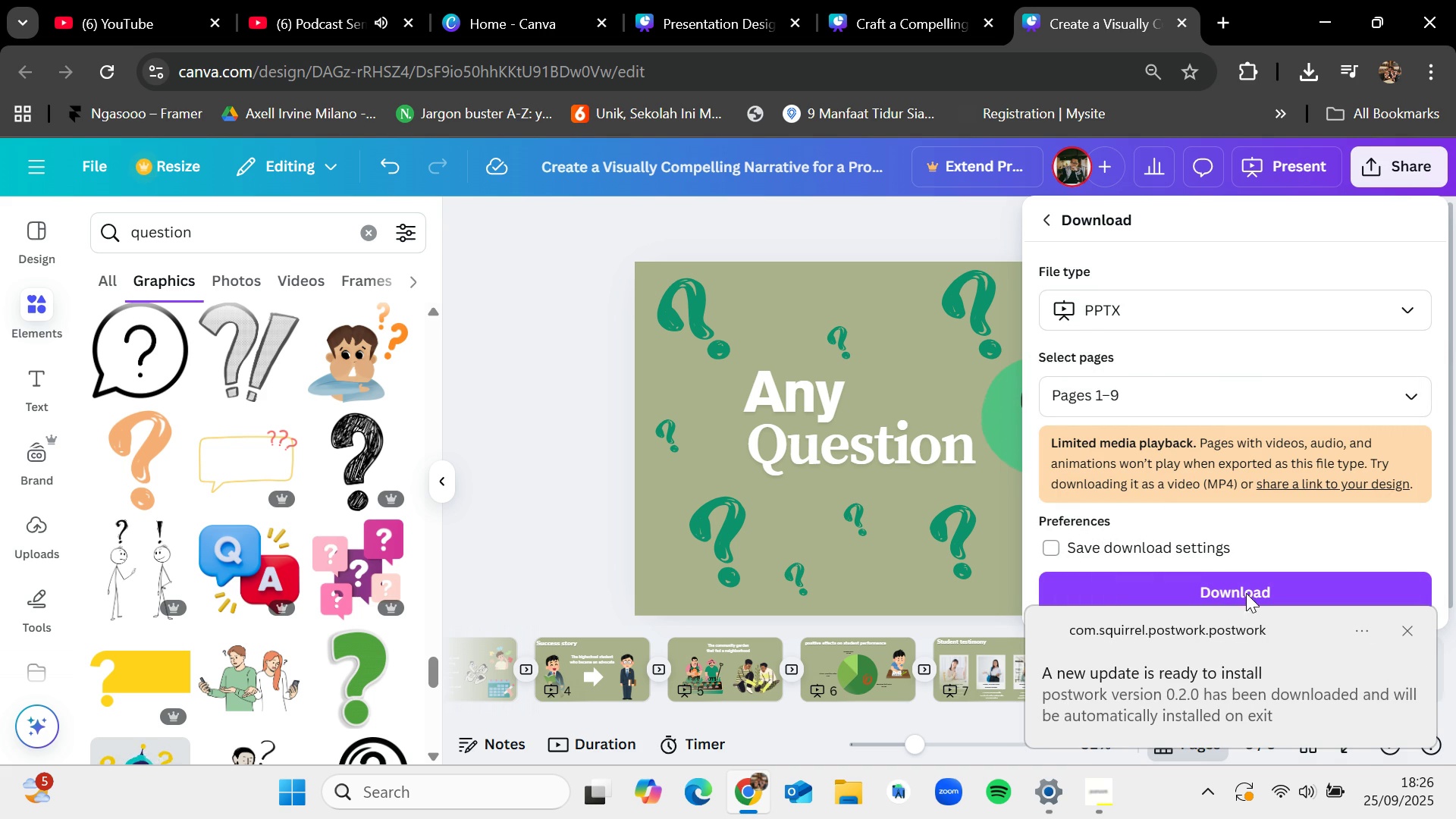 
left_click([1246, 587])
 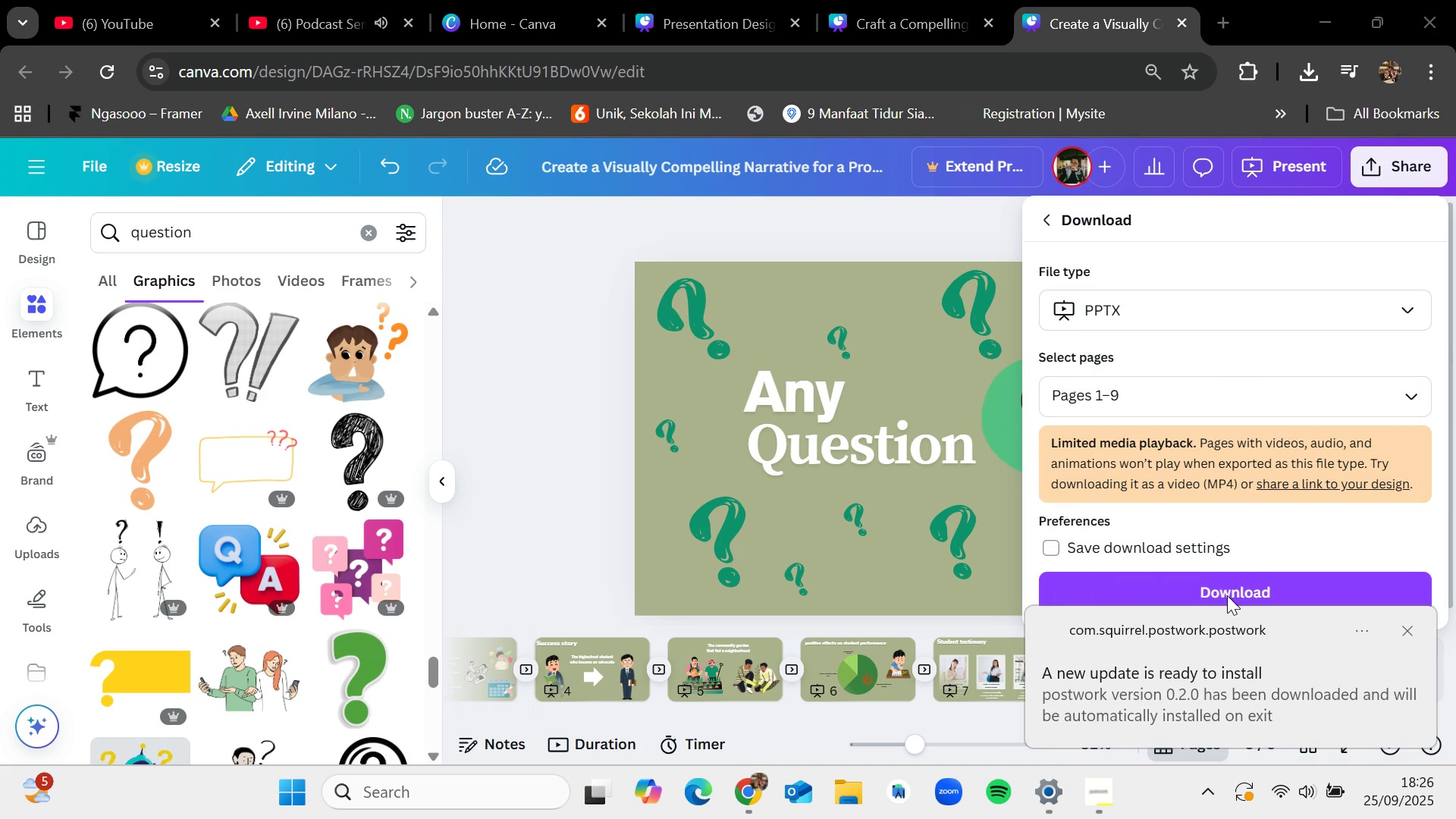 
left_click([1227, 598])
 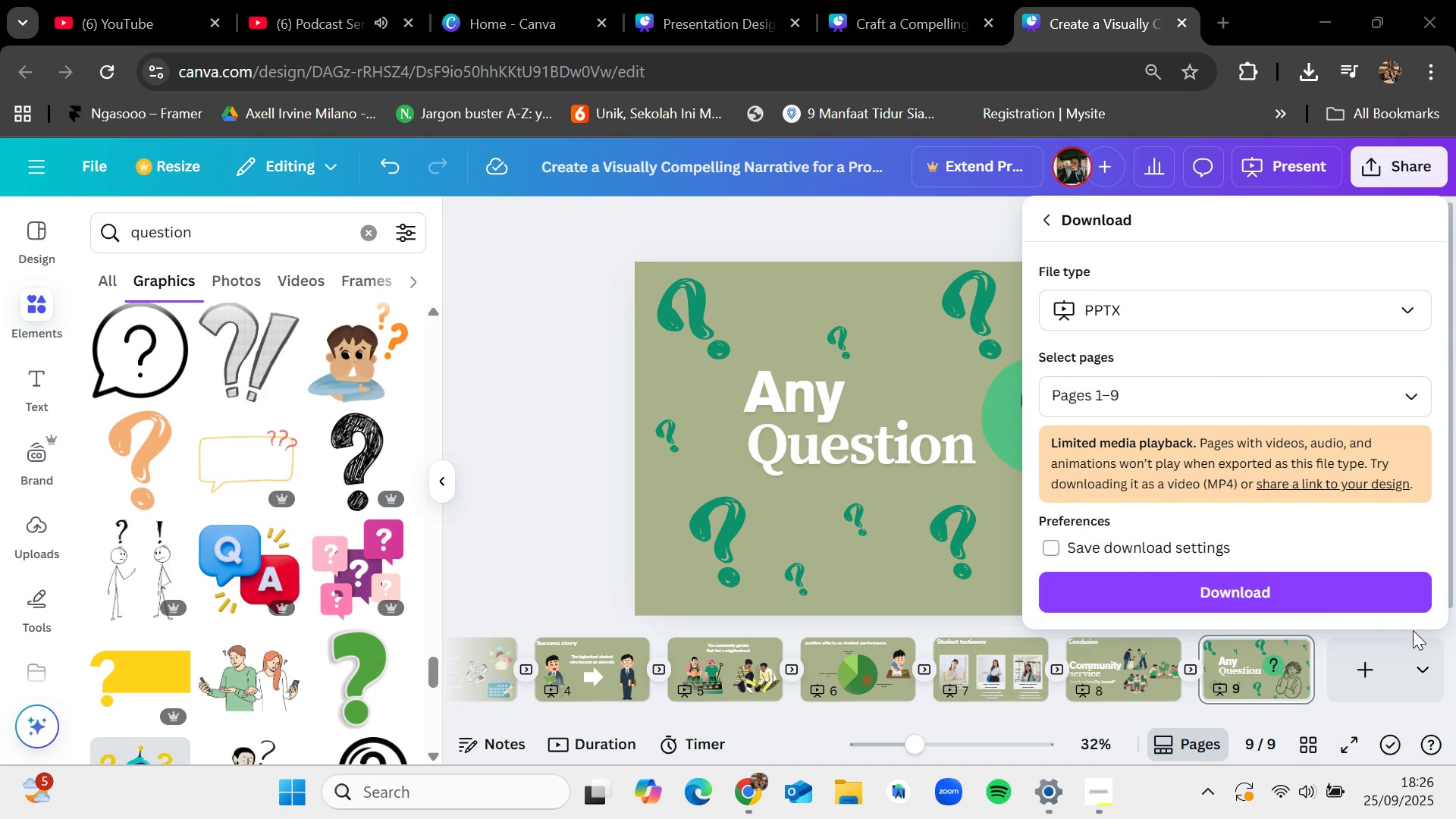 
mouse_move([1282, 583])
 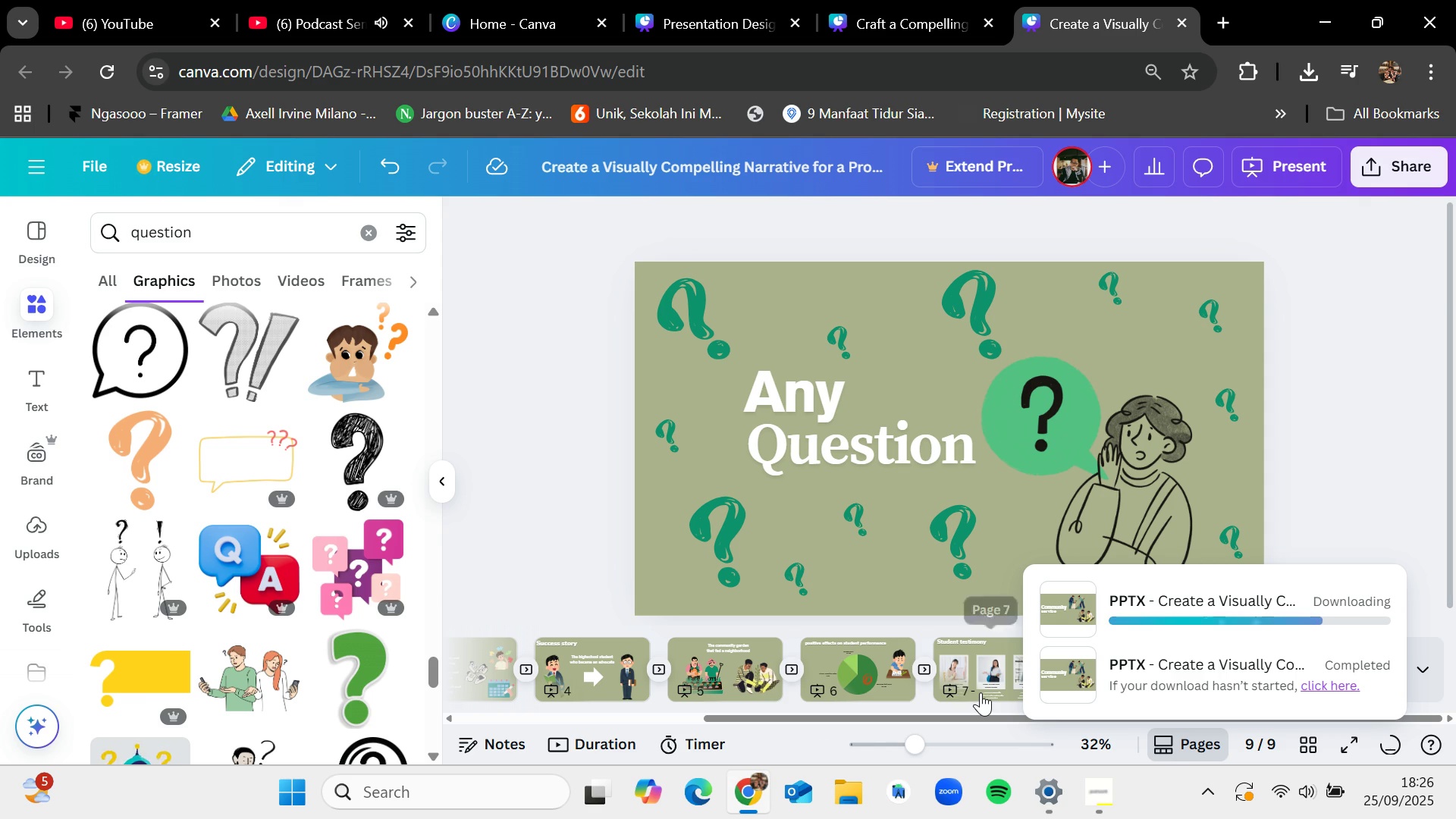 
wait(13.06)
 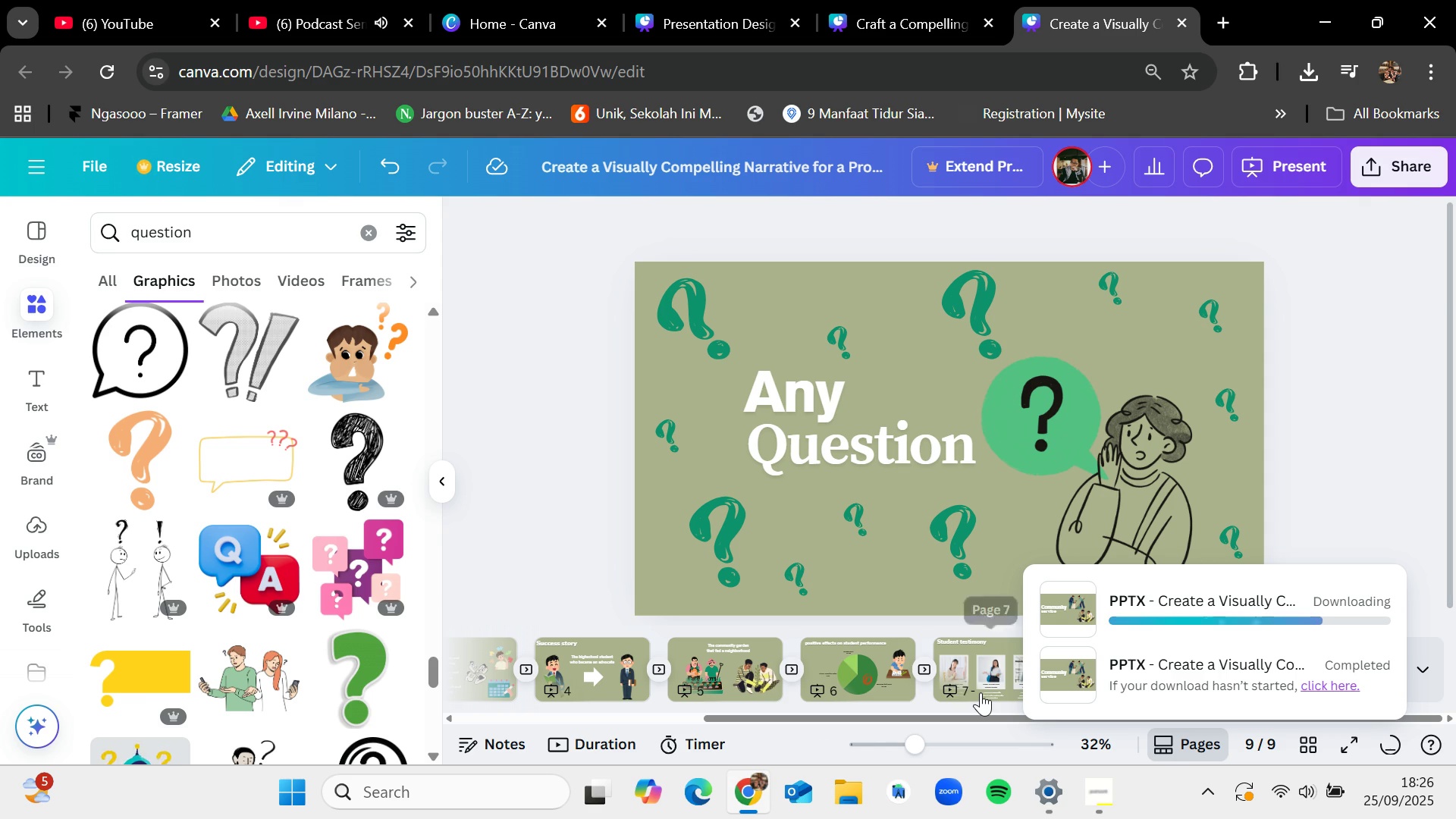 
left_click([855, 798])
 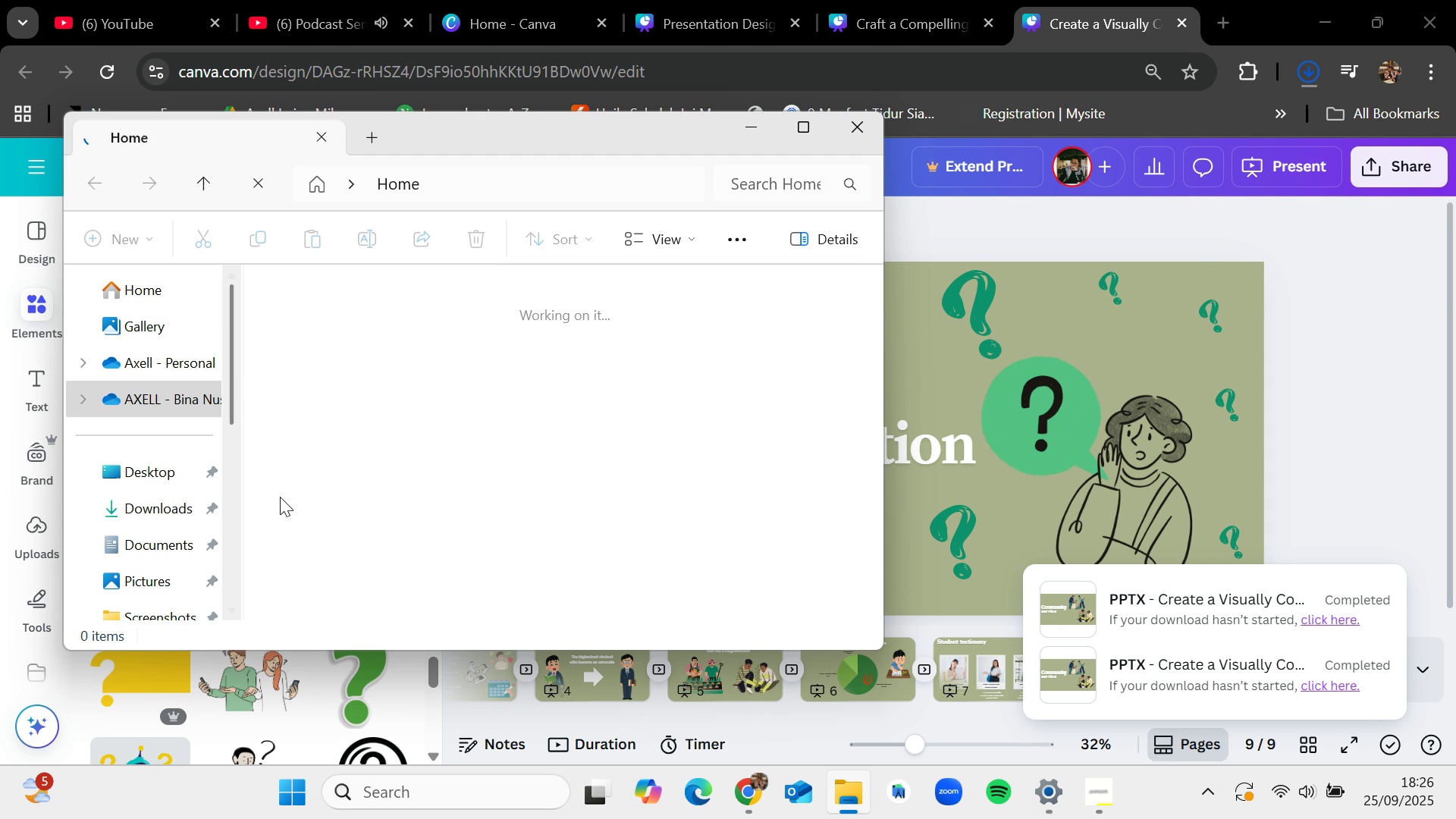 
left_click([190, 506])
 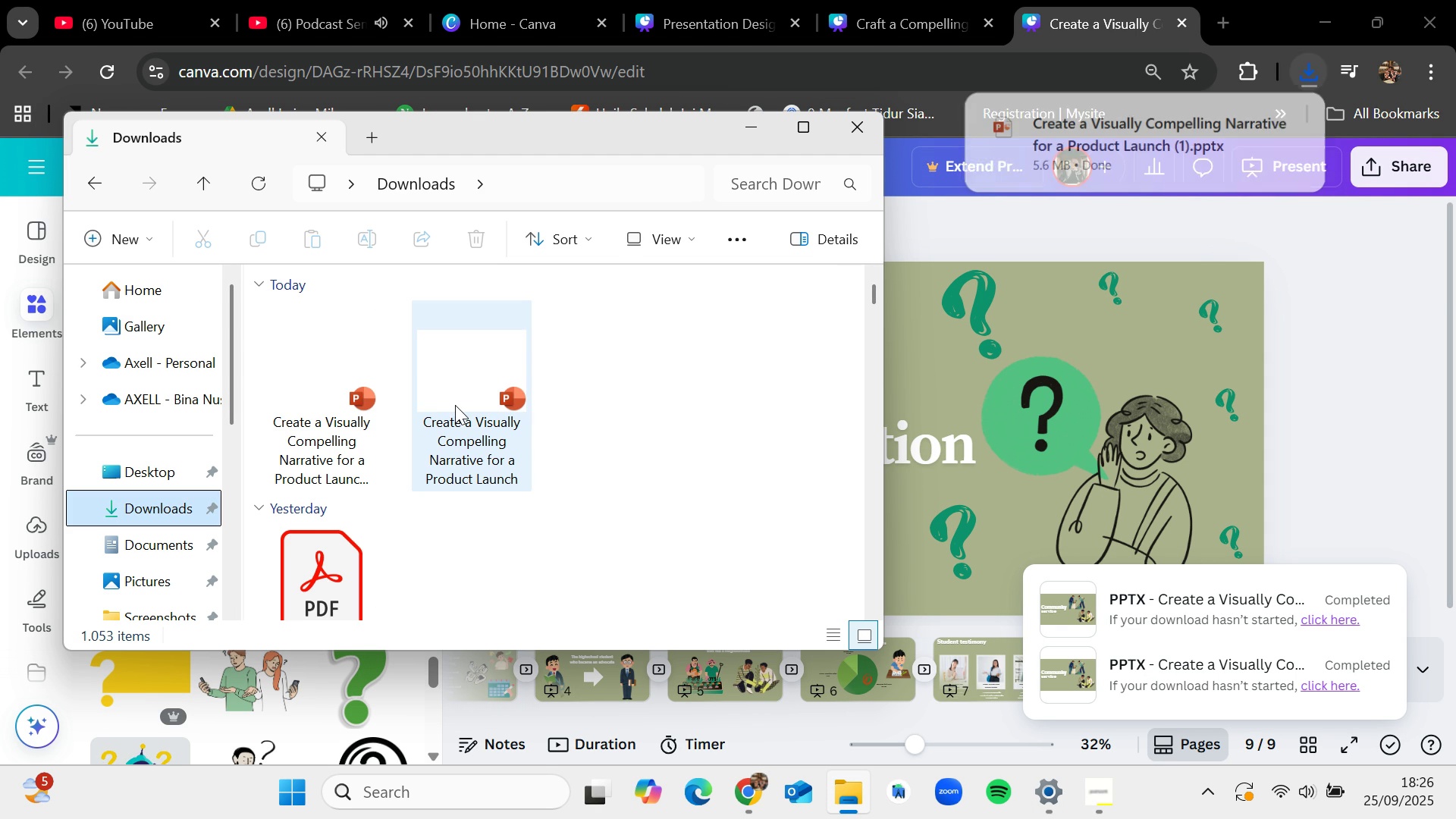 
right_click([455, 405])
 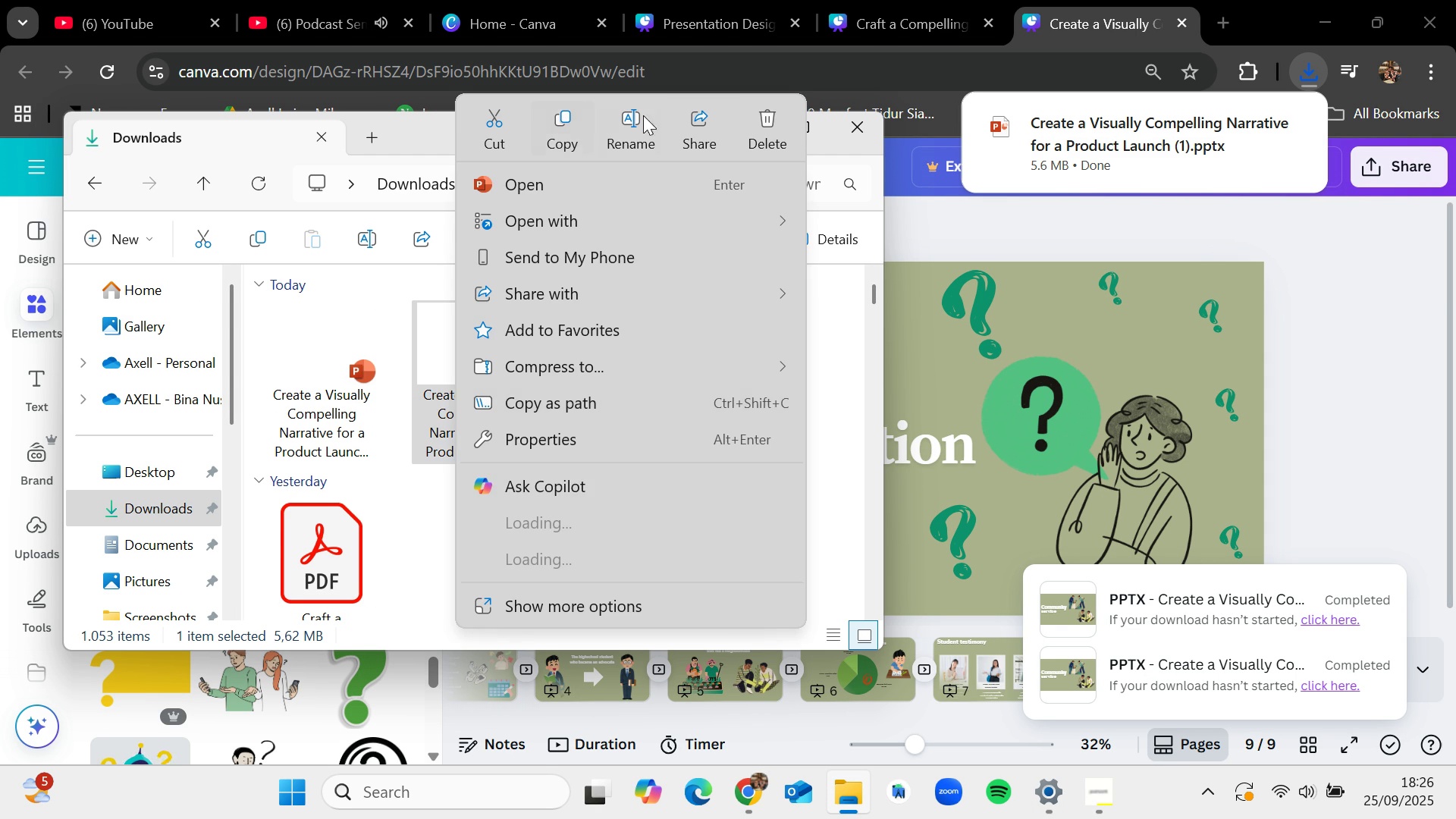 
left_click([778, 133])
 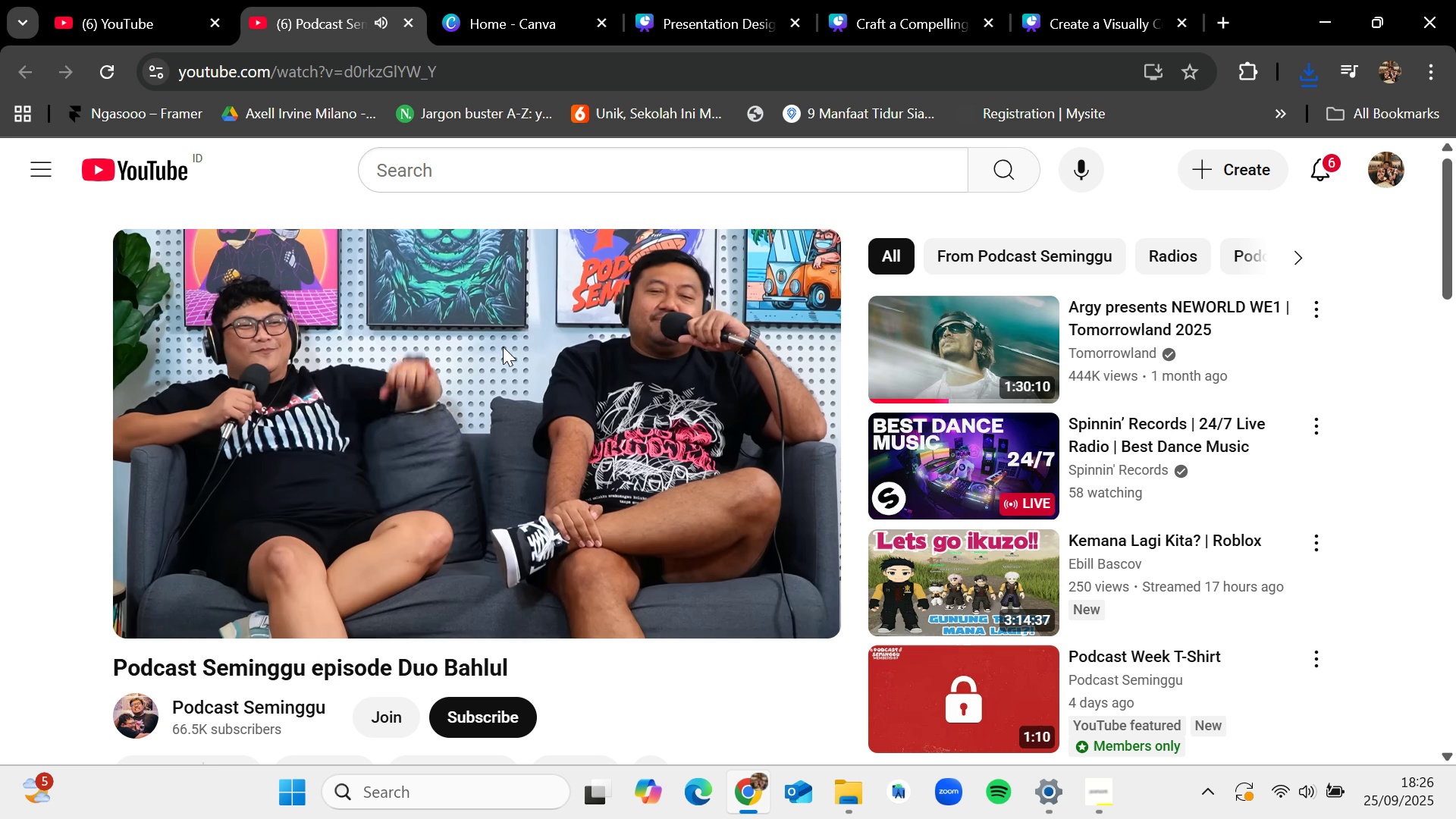 
left_click([347, 0])
 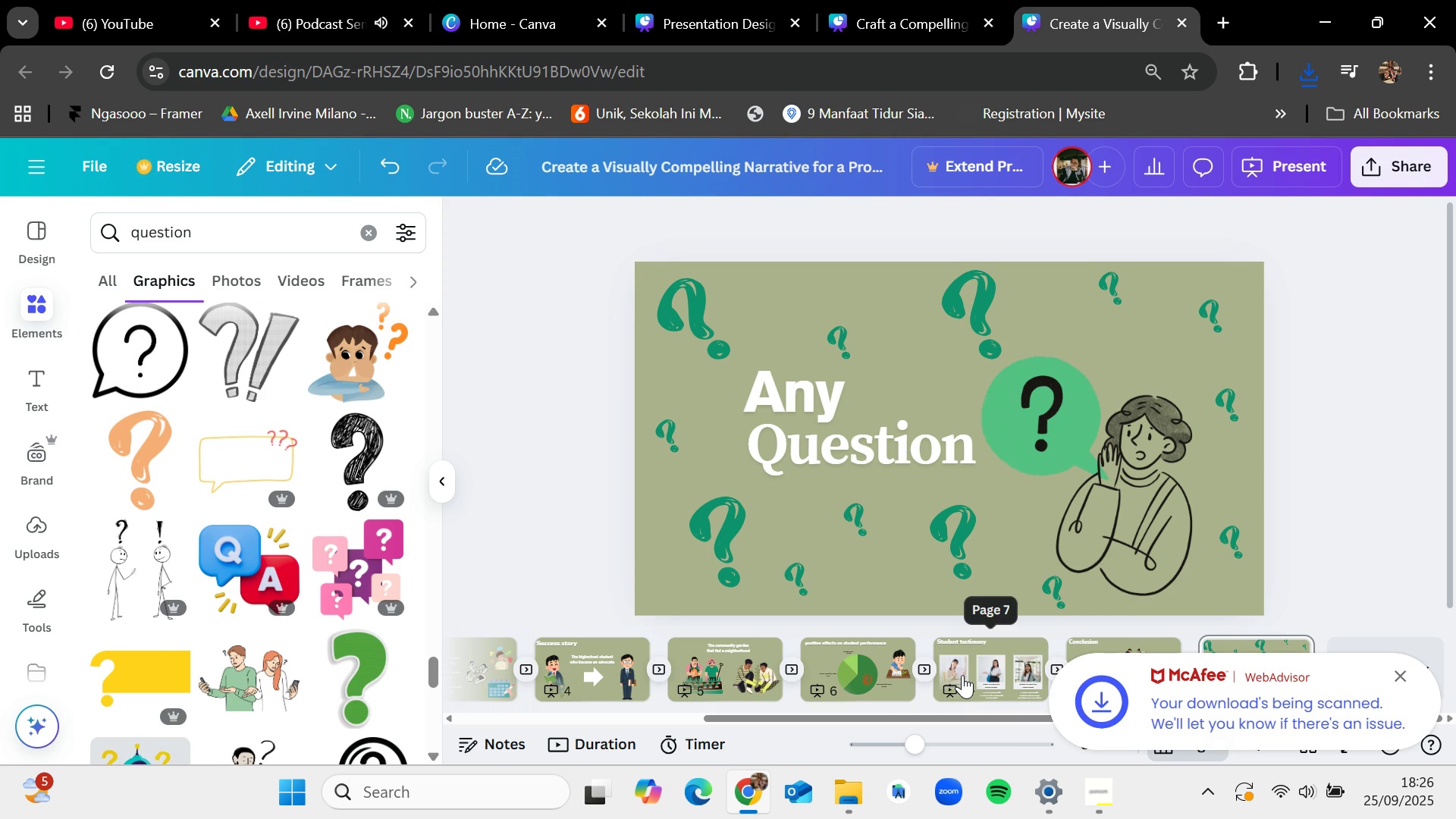 
wait(11.29)
 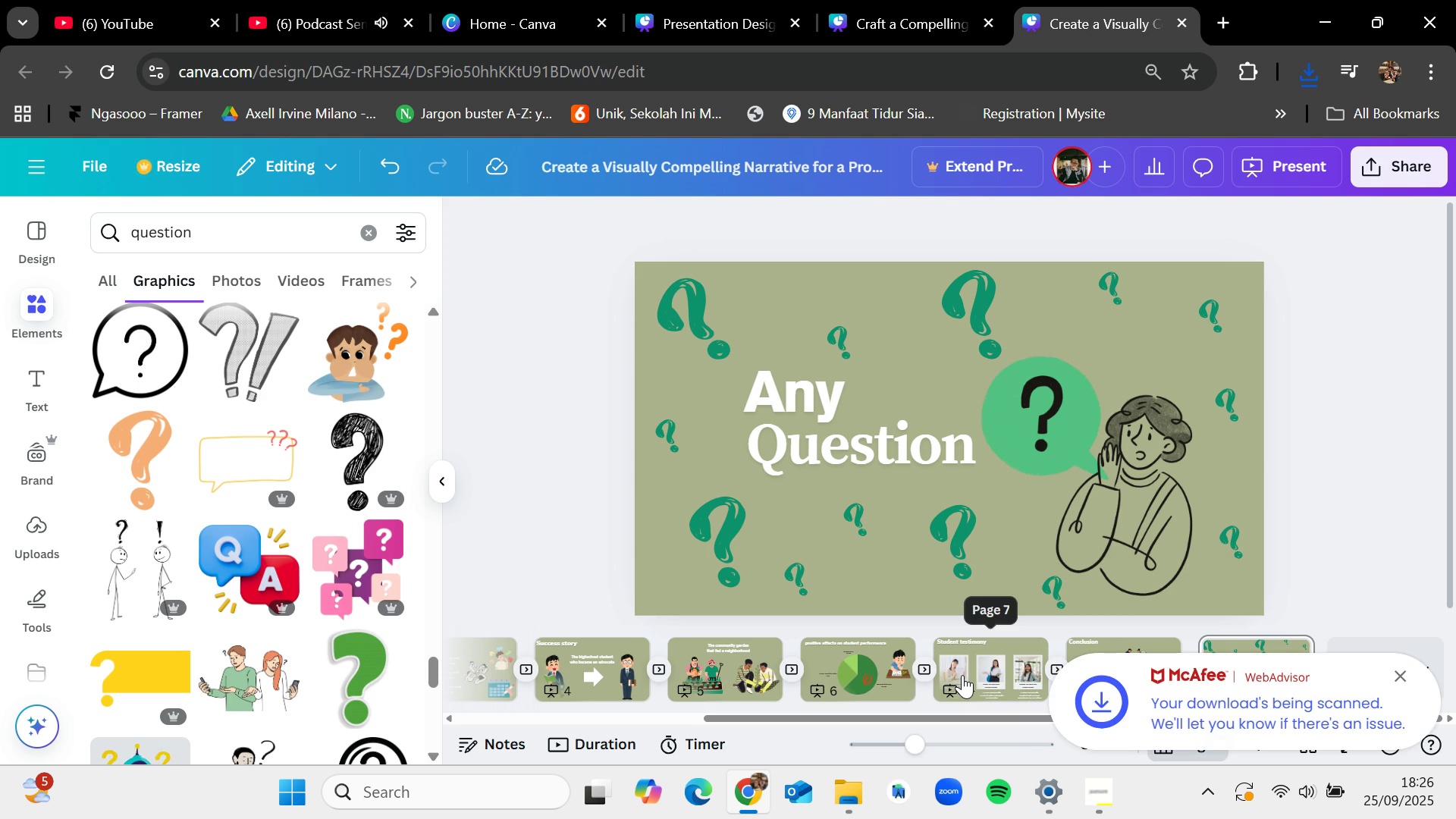 
left_click([848, 796])
 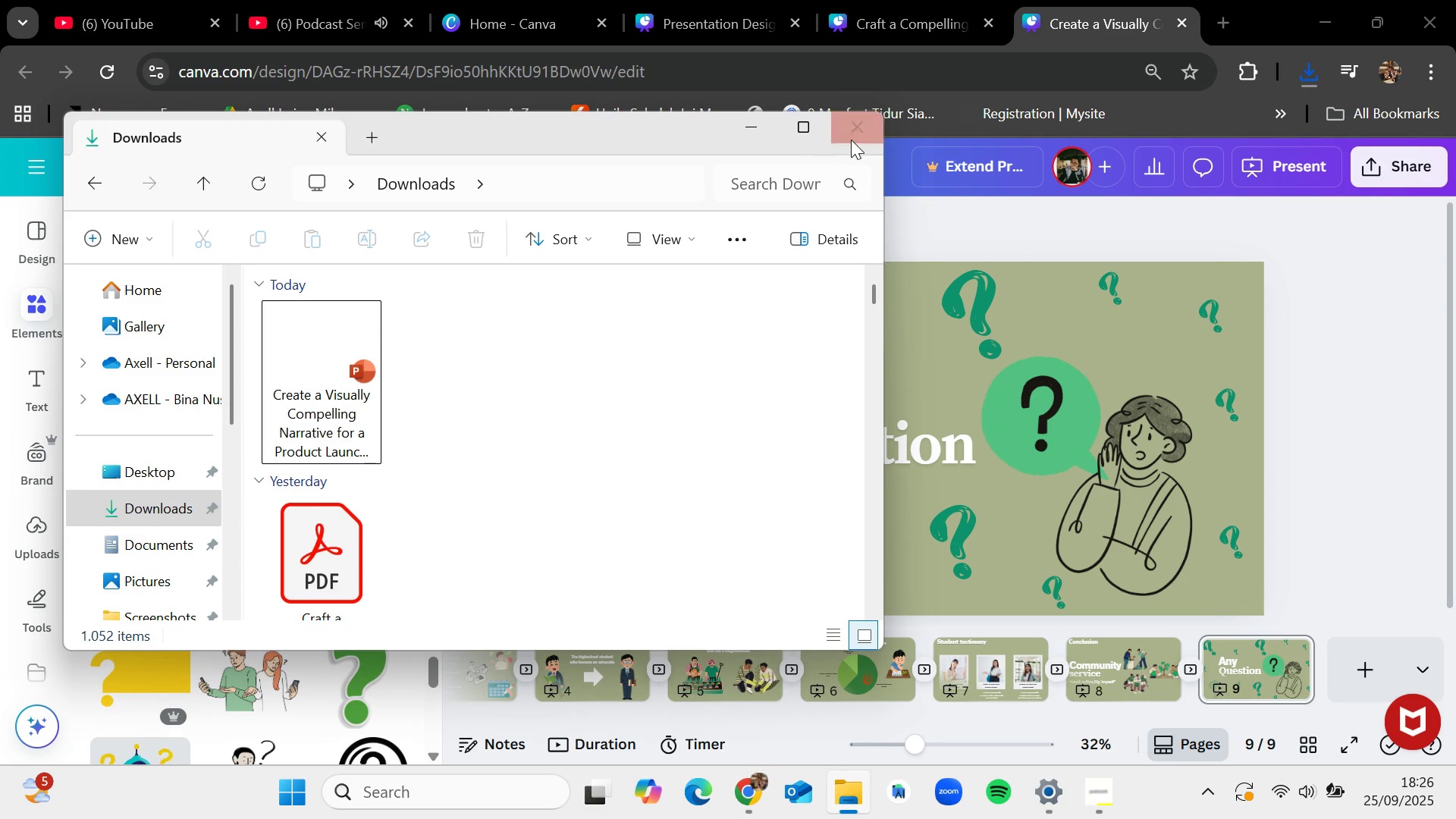 
left_click([865, 133])
 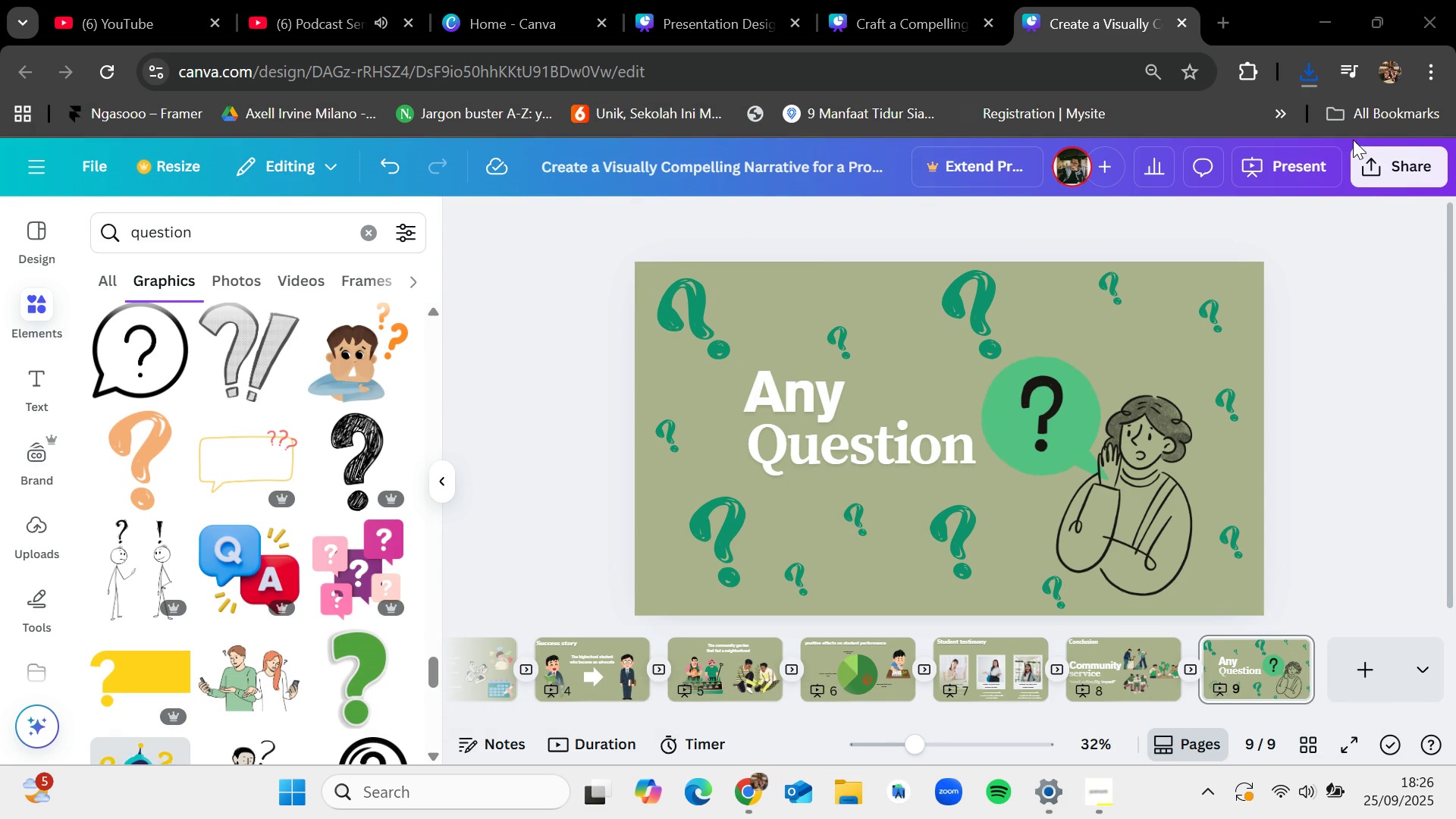 
left_click([1357, 165])
 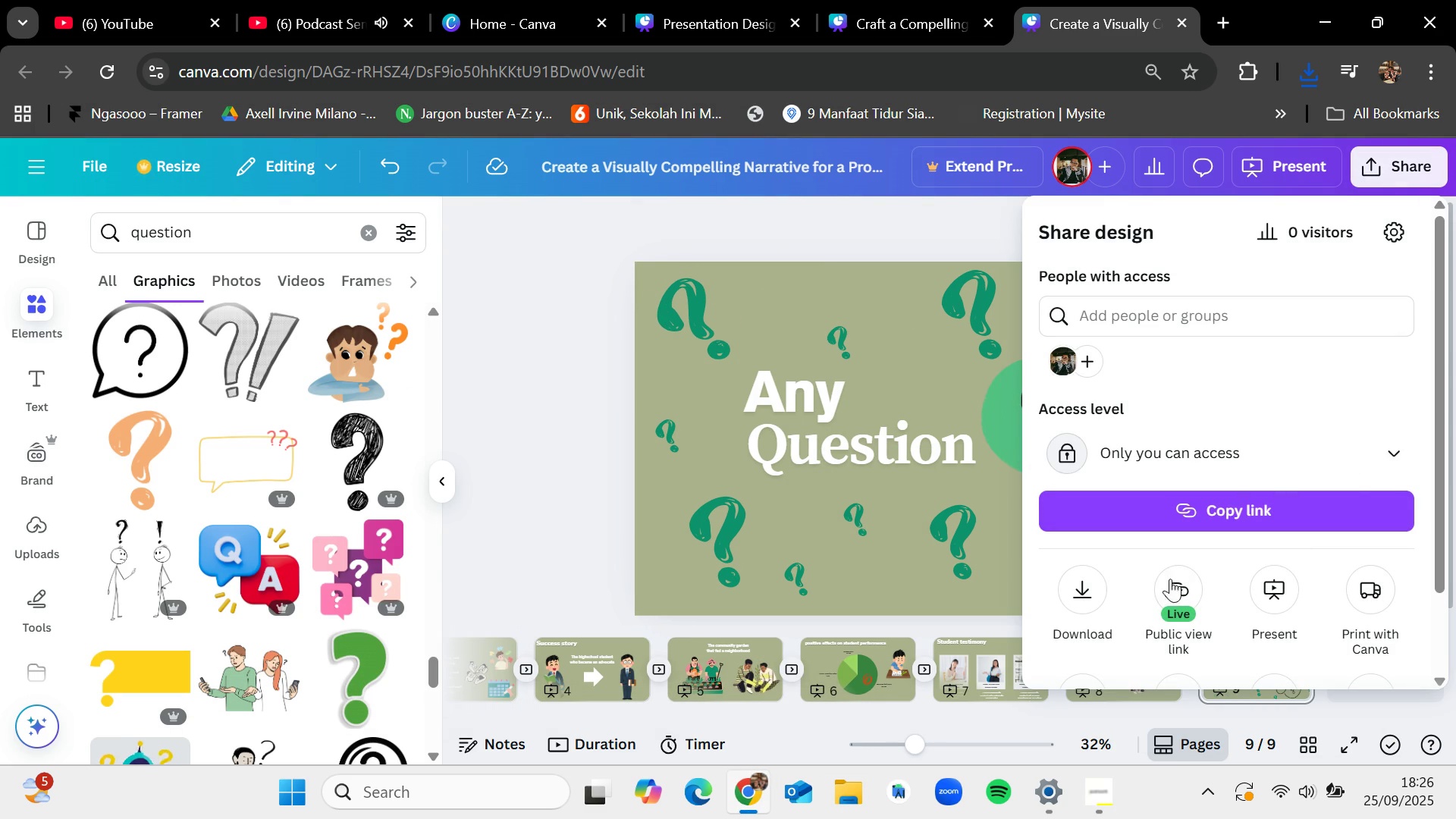 
left_click([1189, 582])
 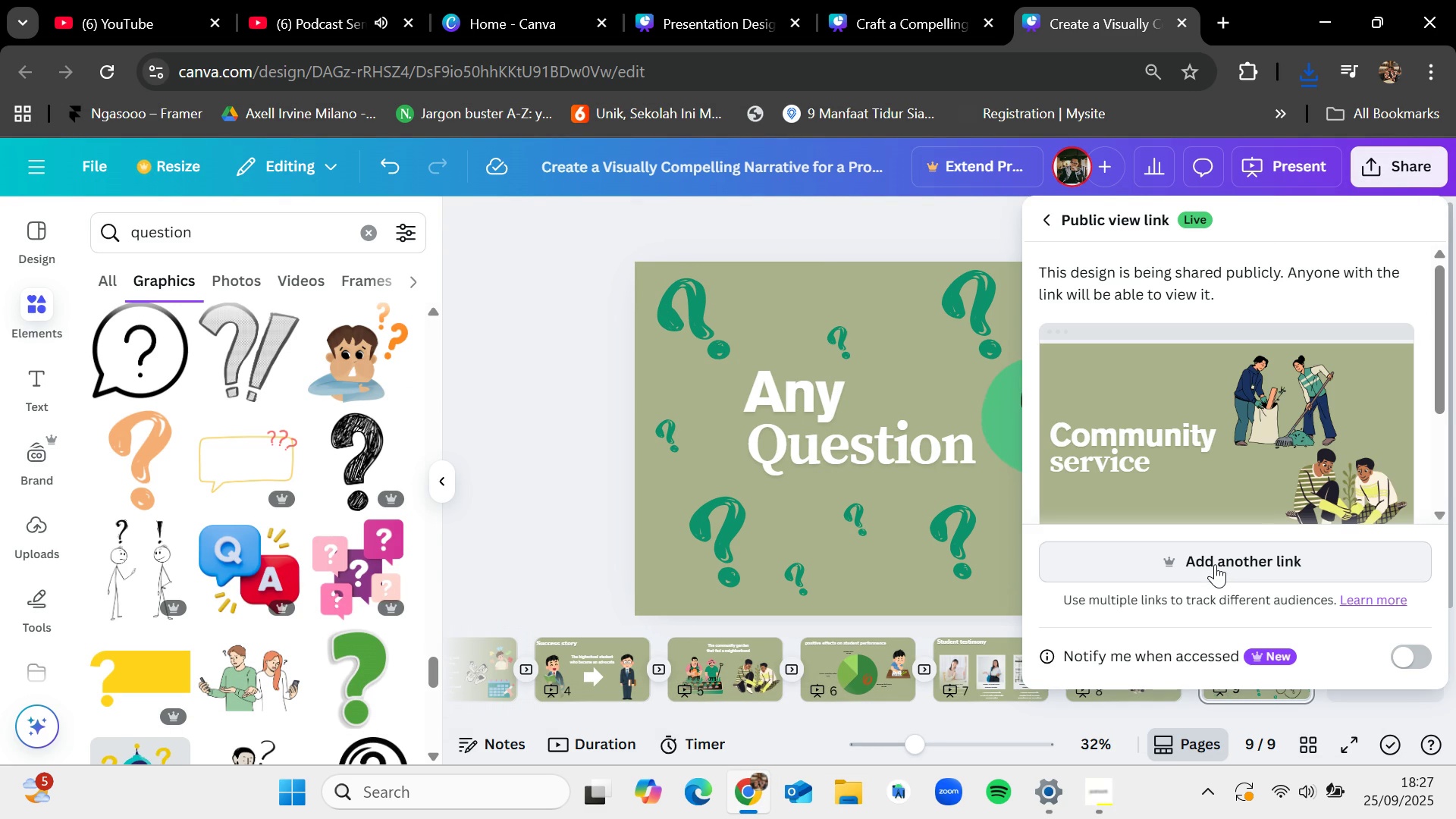 
scroll: coordinate [1341, 475], scroll_direction: down, amount: 4.0
 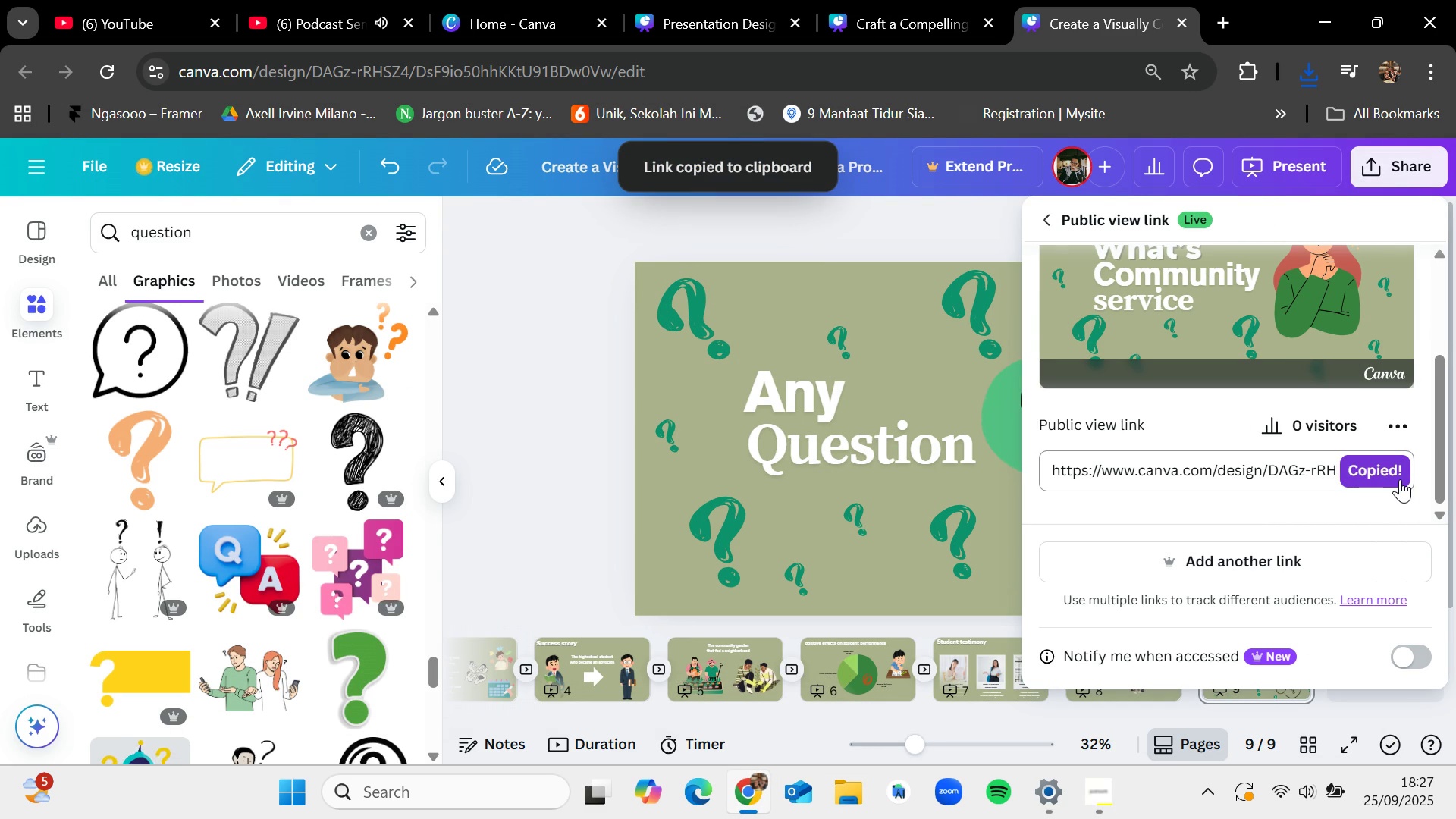 
left_click([1401, 425])
 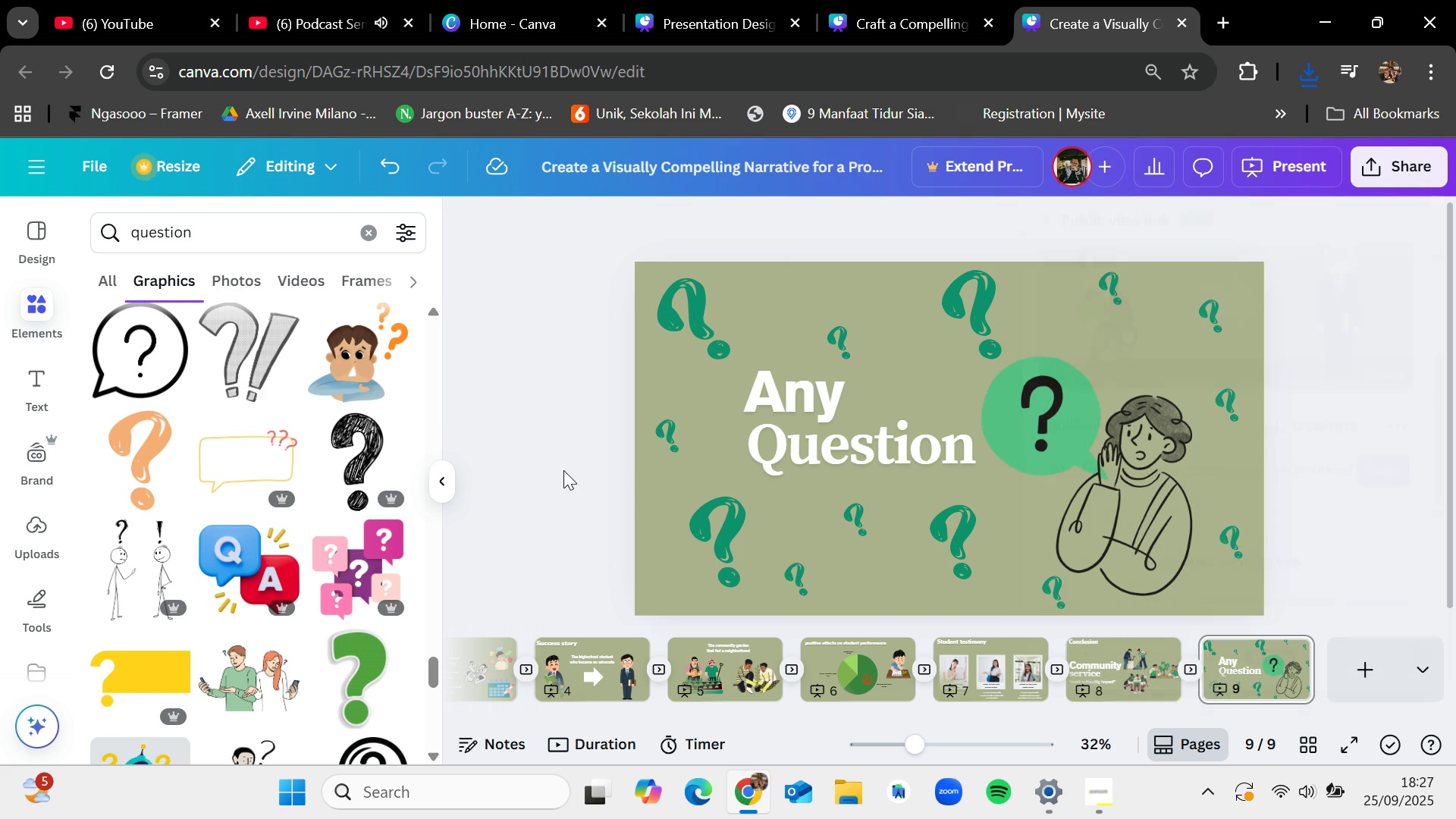 
left_click_drag(start_coordinate=[797, 717], to_coordinate=[546, 712])
 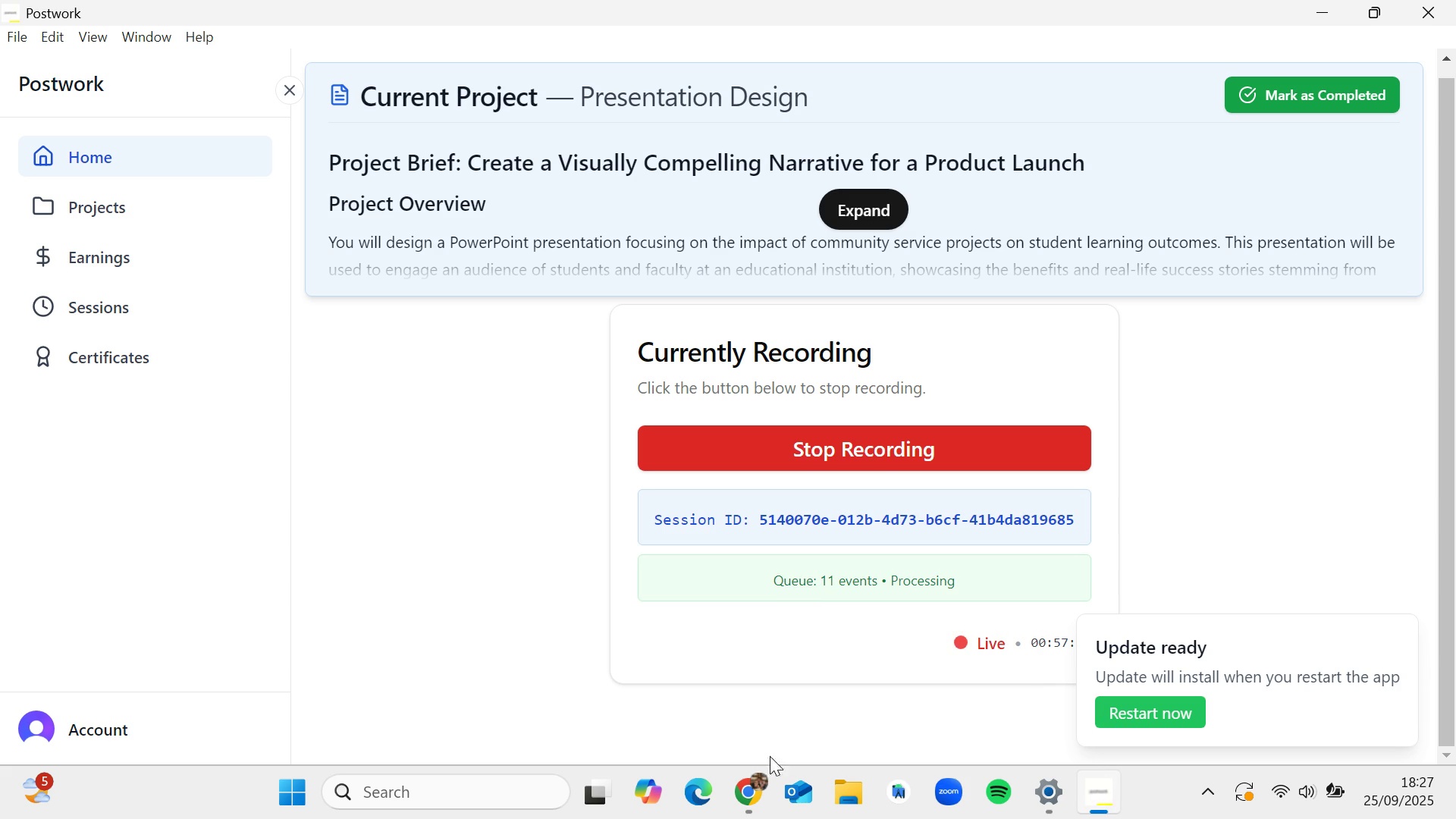 
left_click([760, 786])
 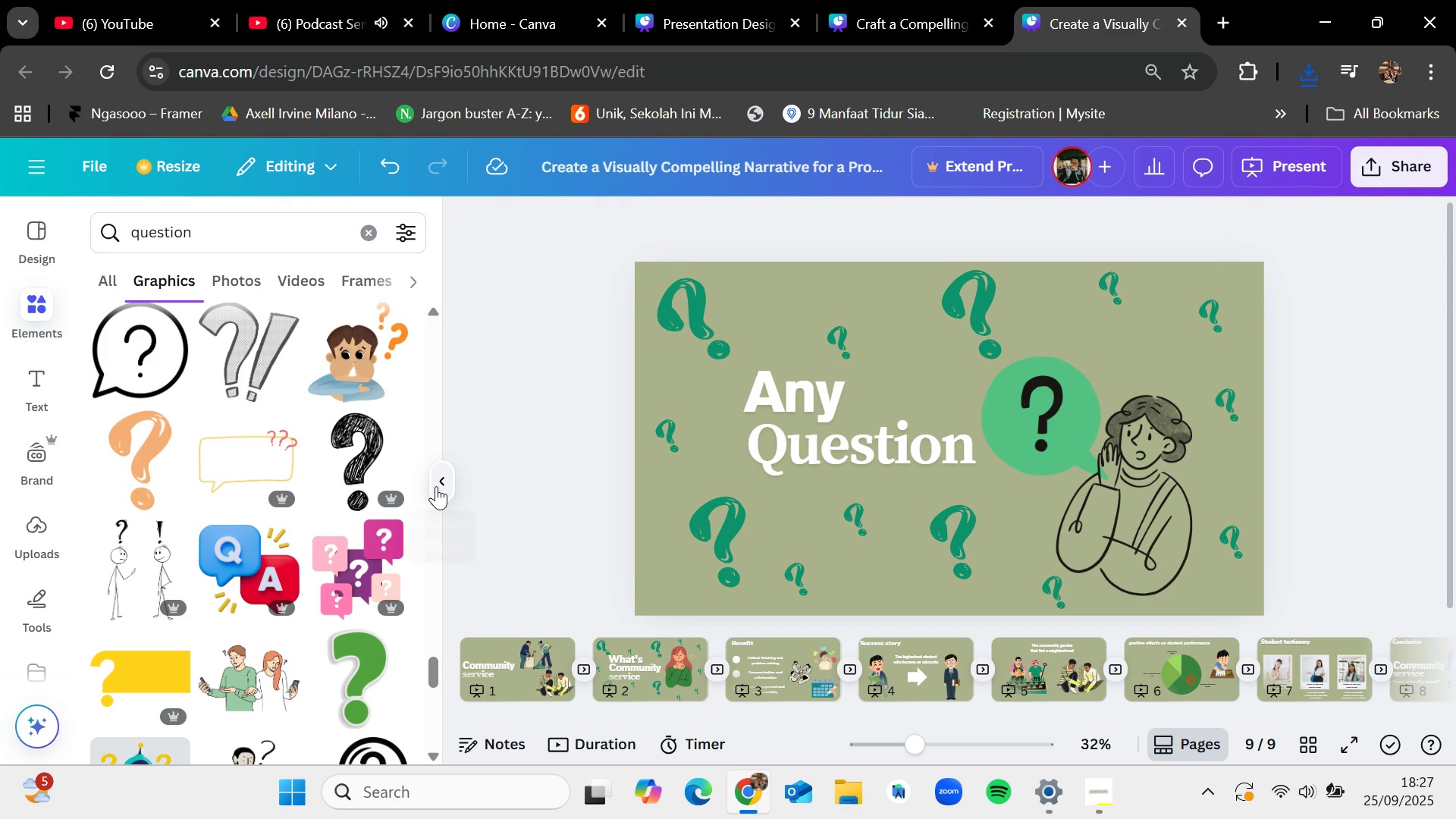 
scroll: coordinate [295, 496], scroll_direction: up, amount: 18.0
 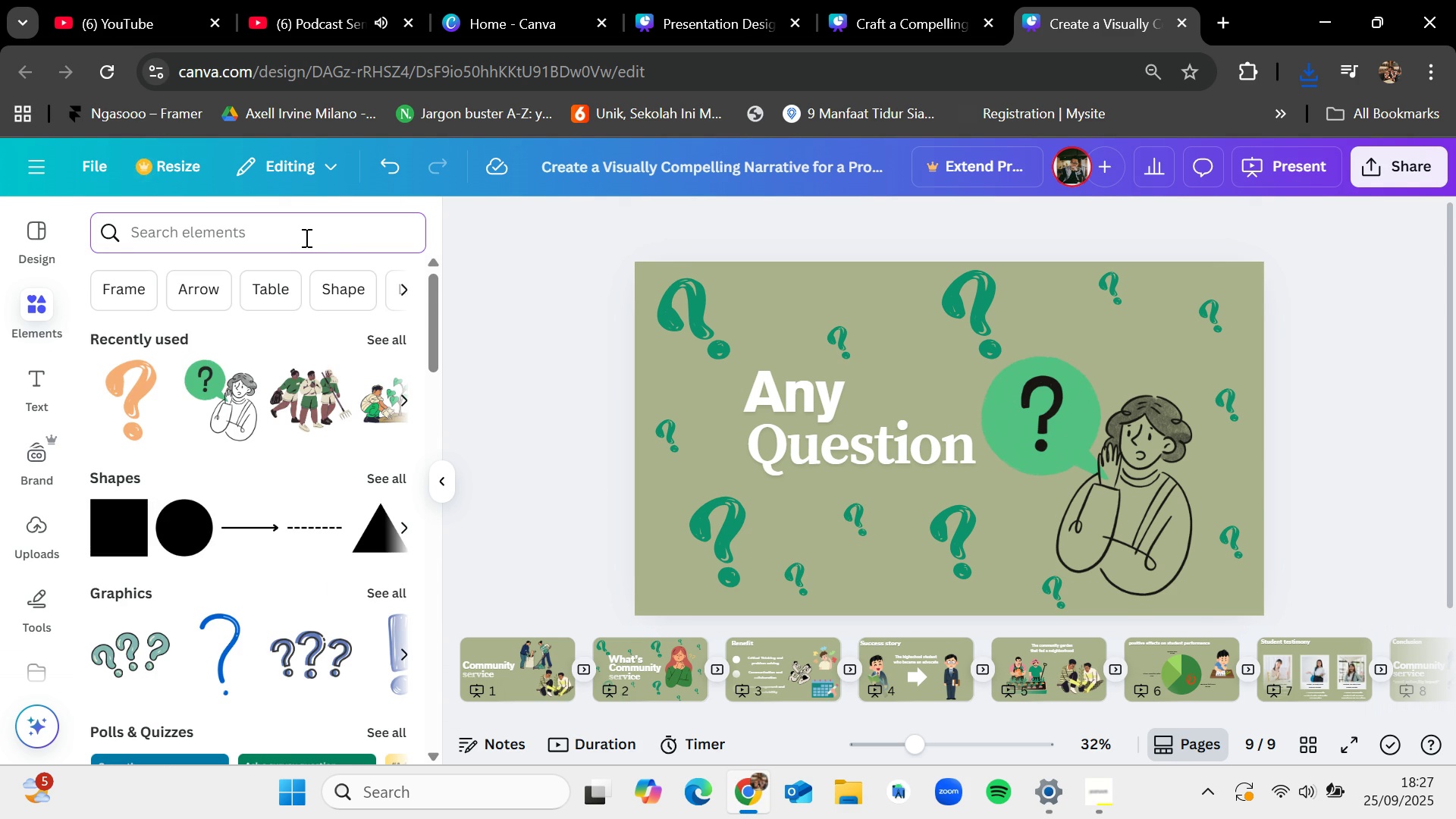 
type(service)
 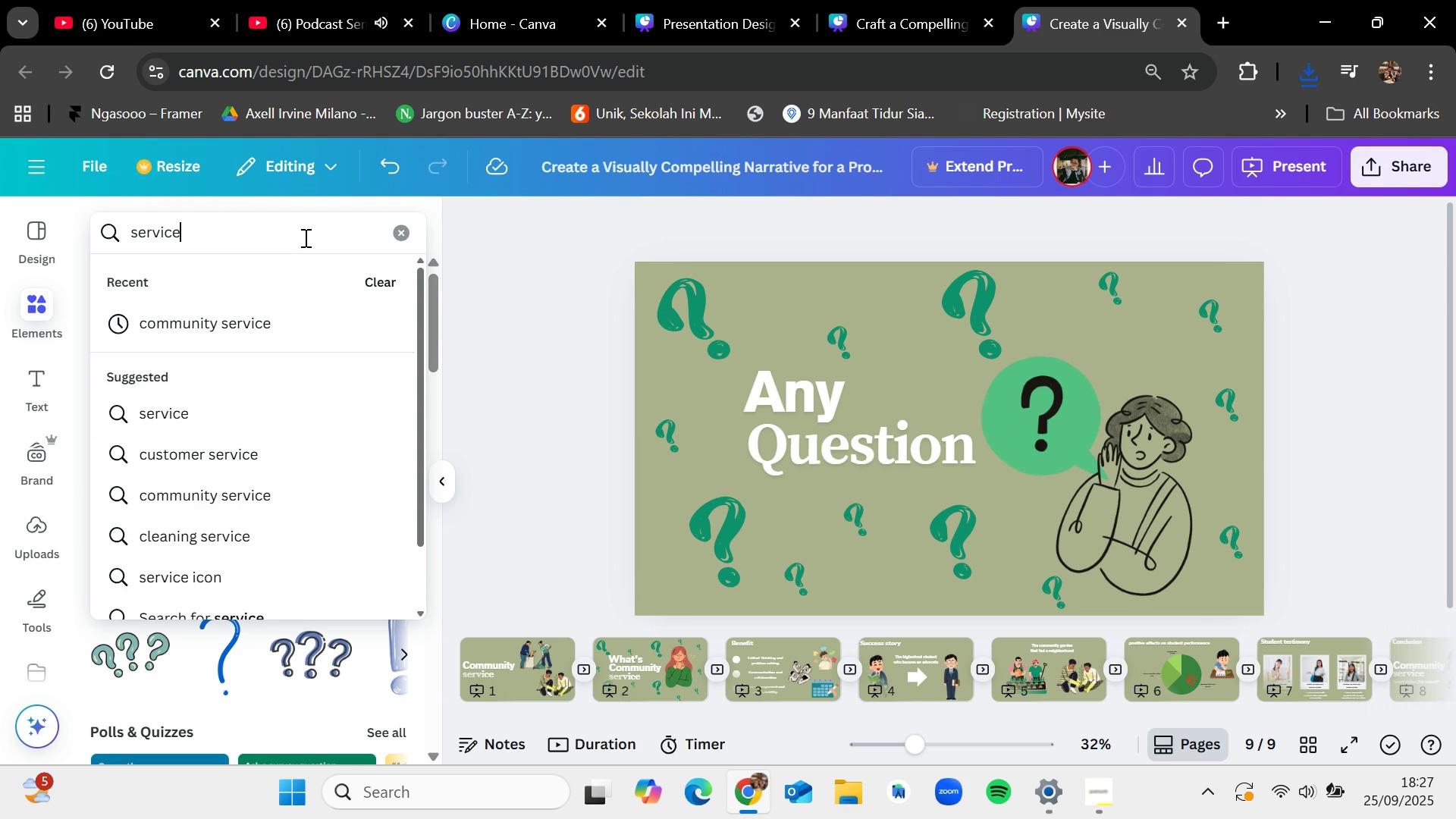 
key(Enter)
 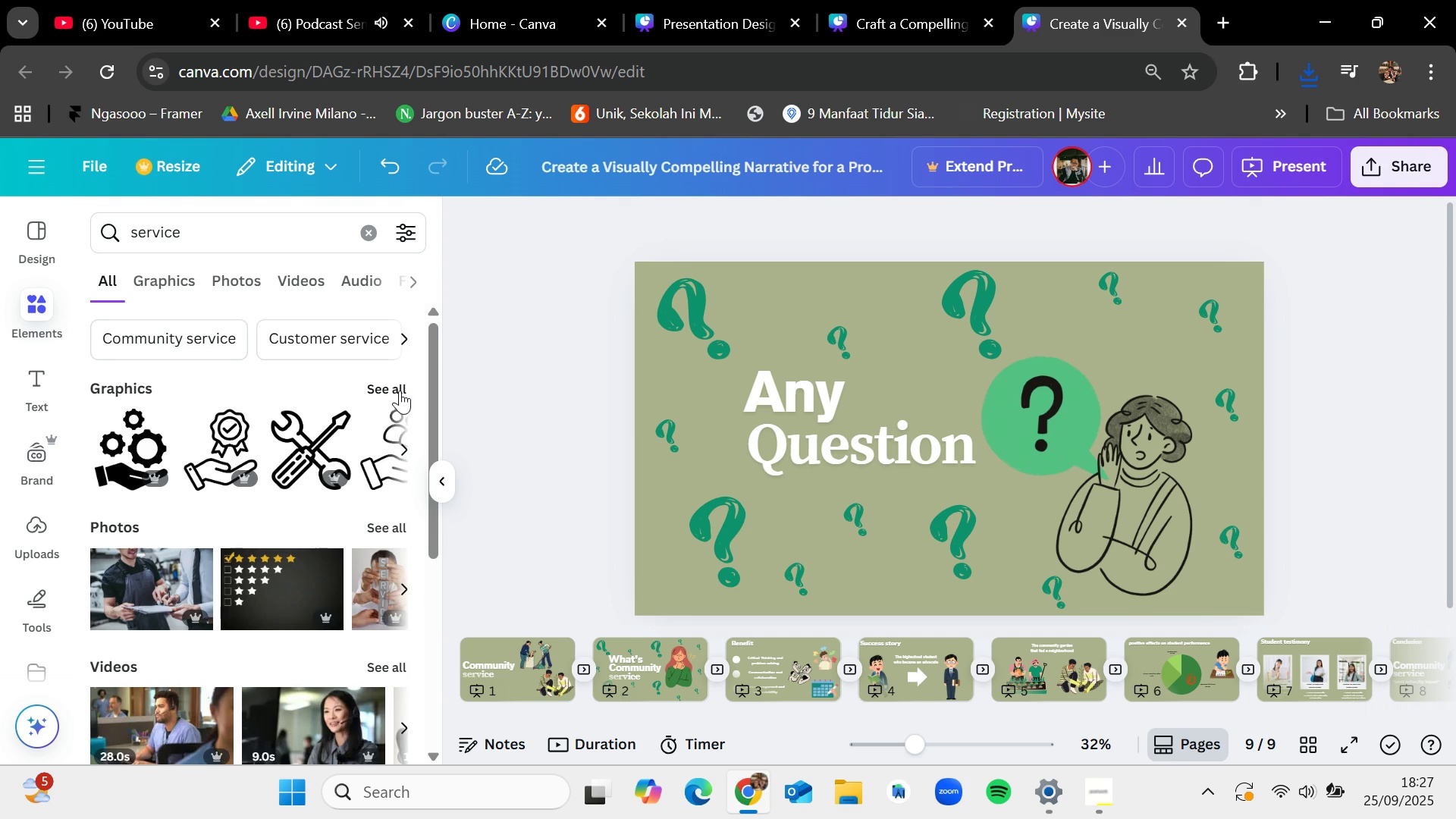 
left_click([400, 388])
 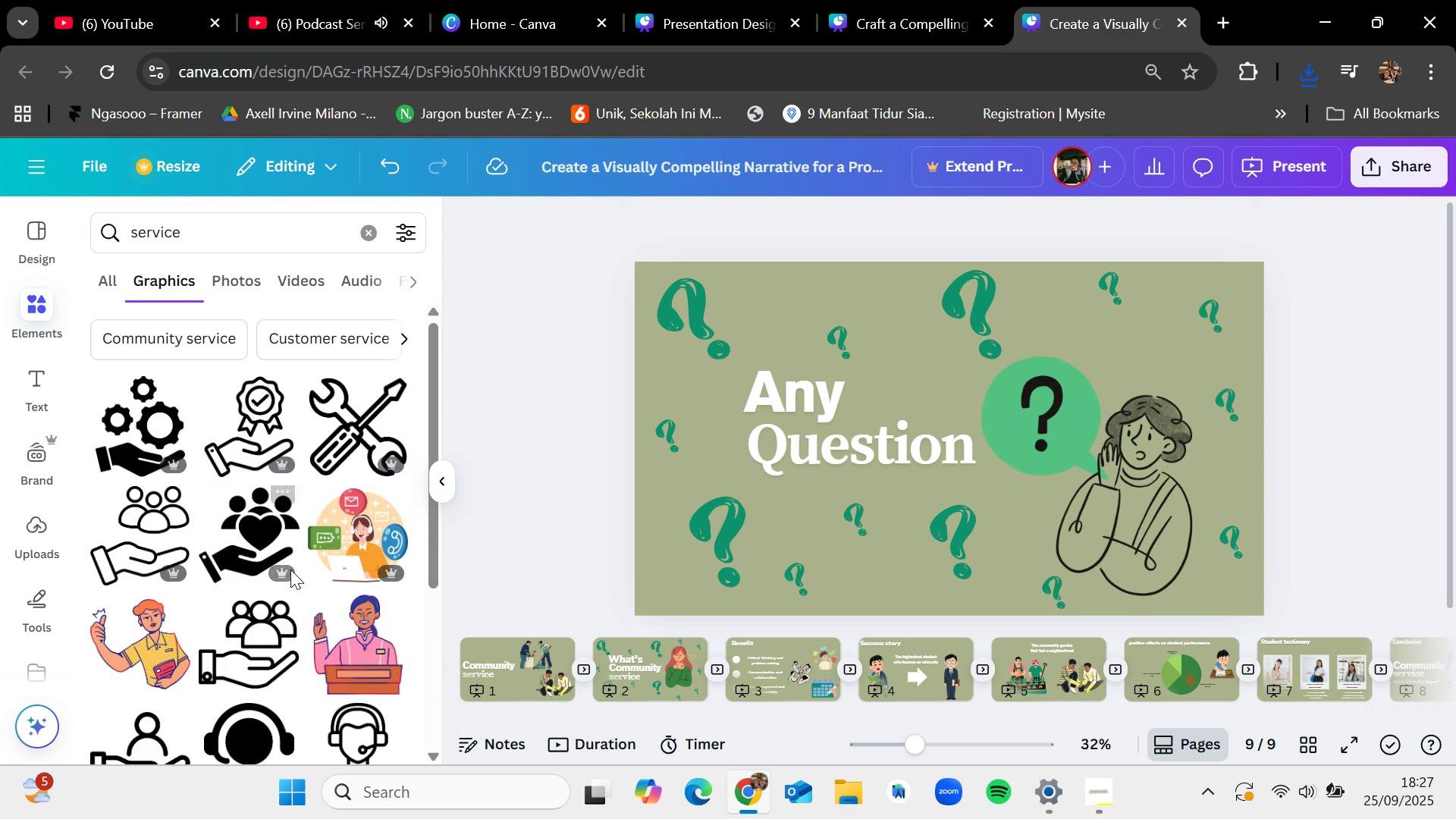 
scroll: coordinate [296, 584], scroll_direction: down, amount: 2.0
 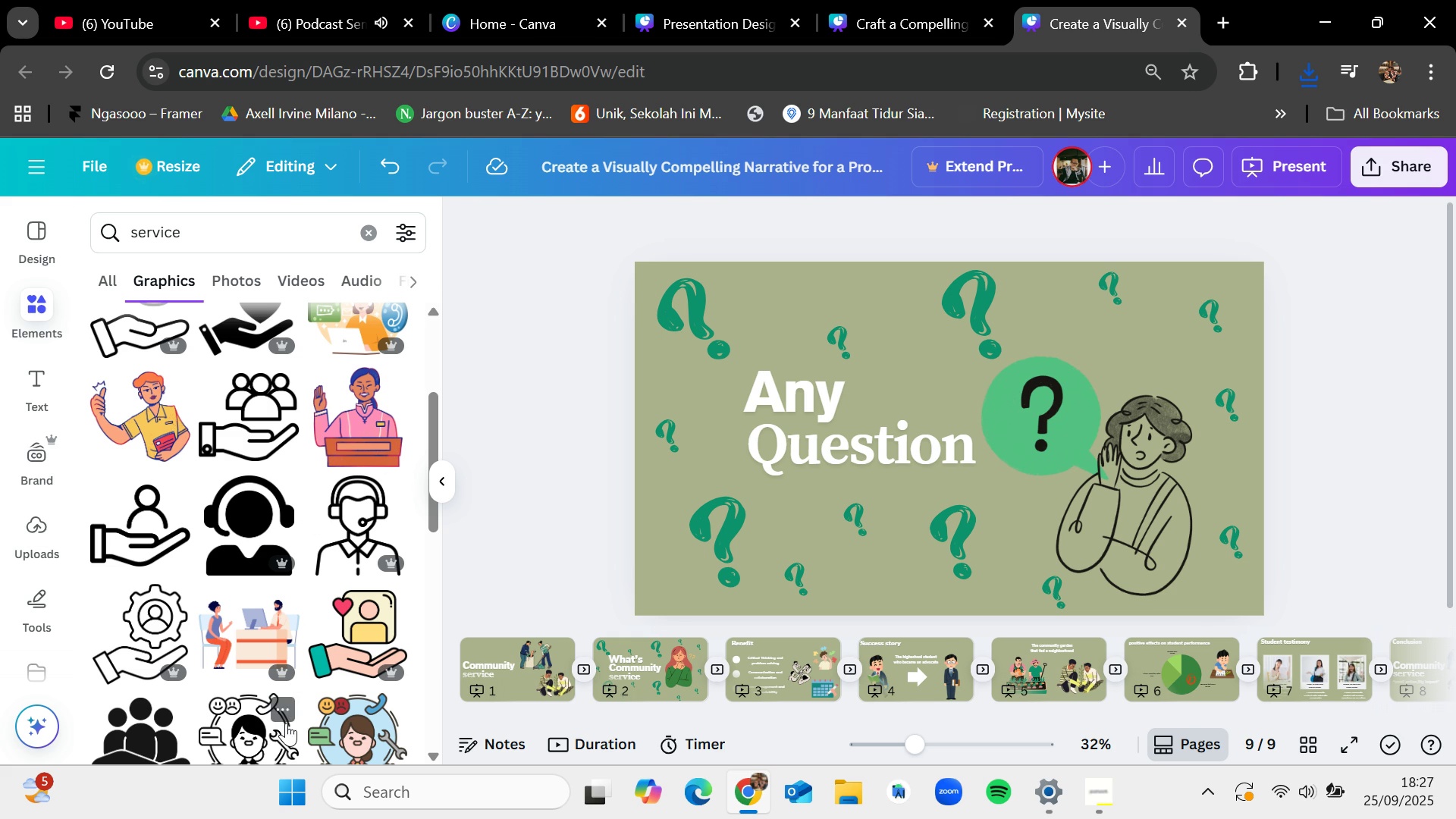 
wait(5.12)
 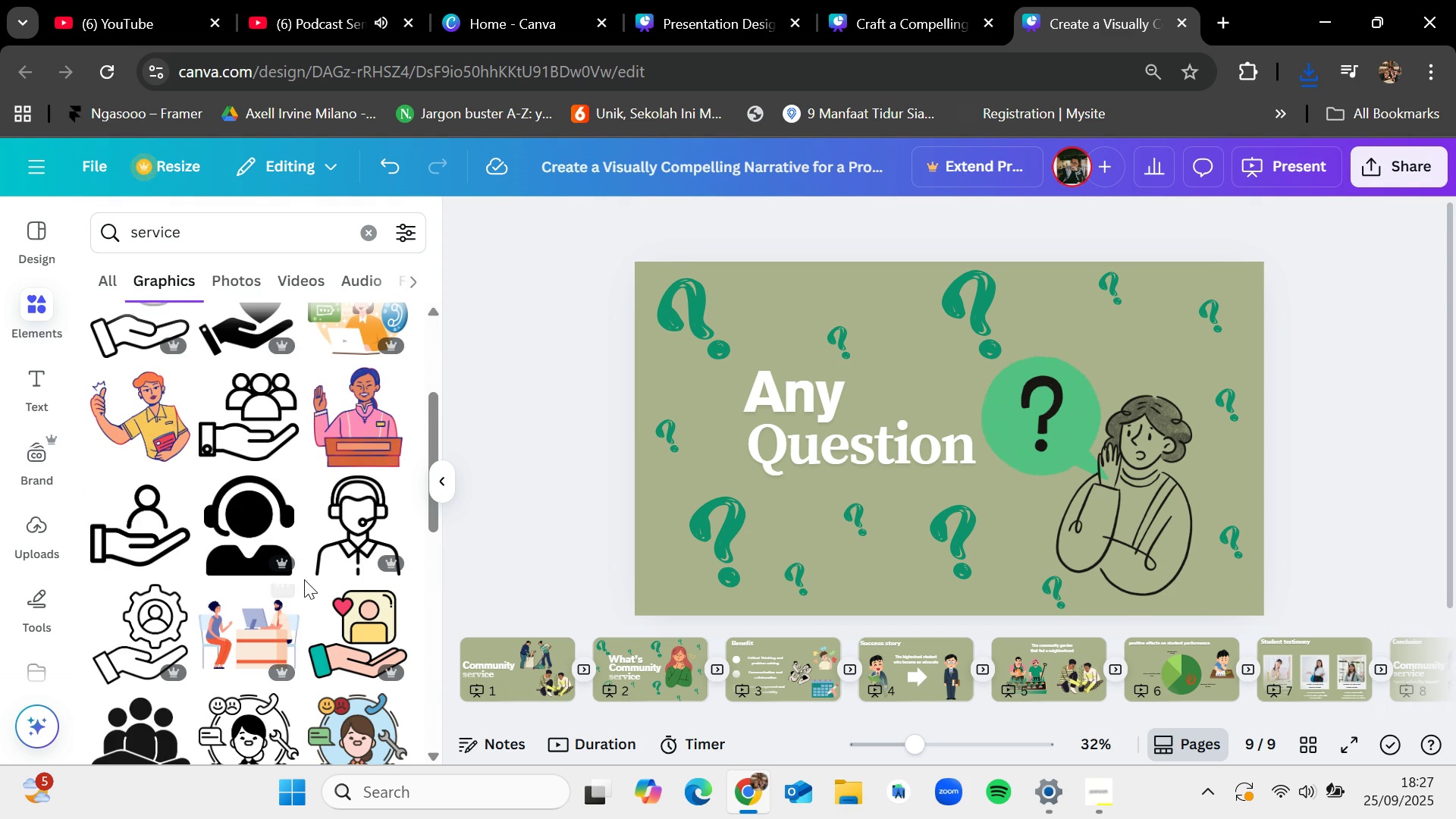 
scroll: coordinate [276, 655], scroll_direction: down, amount: 9.0
 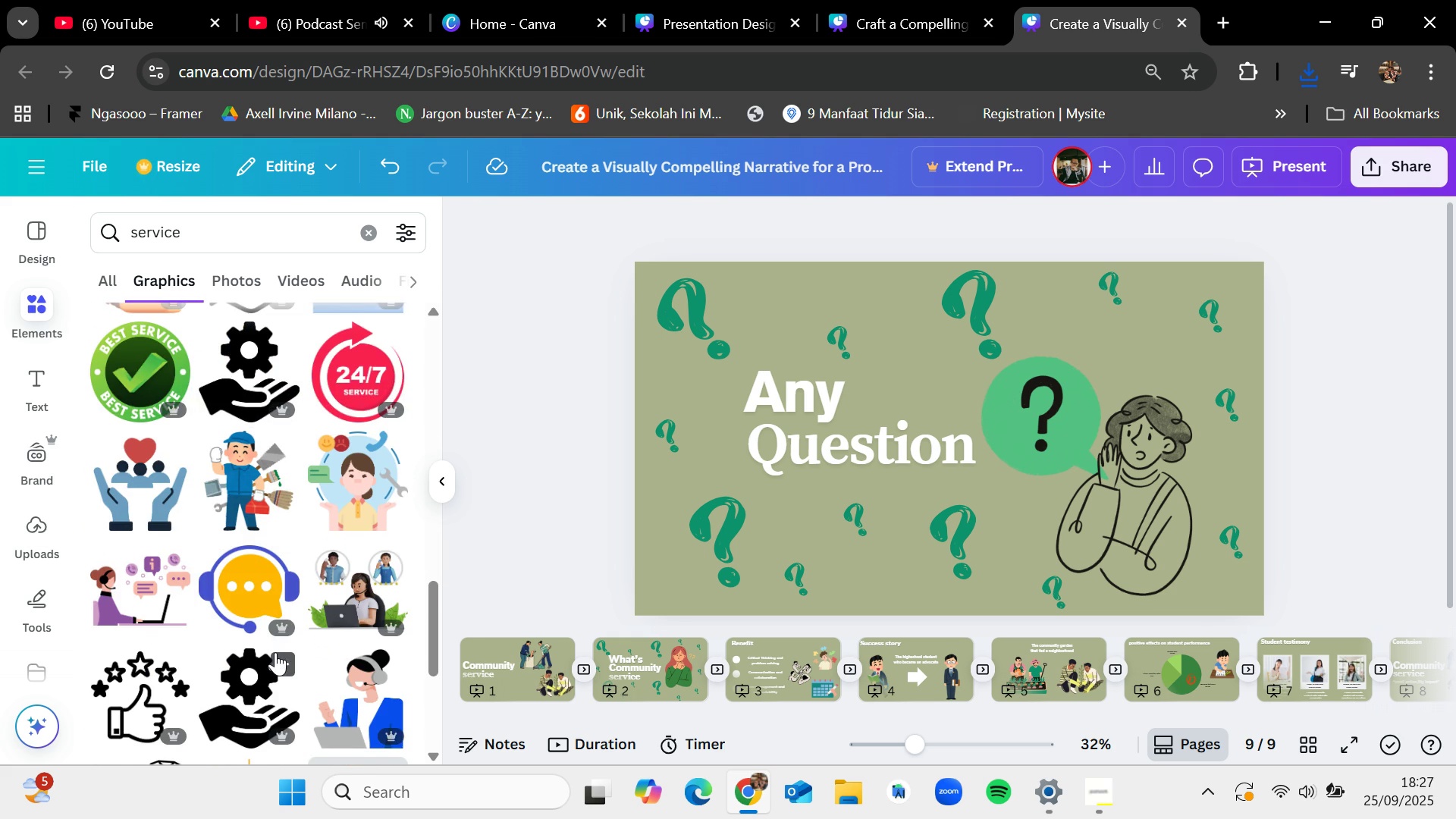 
scroll: coordinate [244, 640], scroll_direction: down, amount: 7.0
 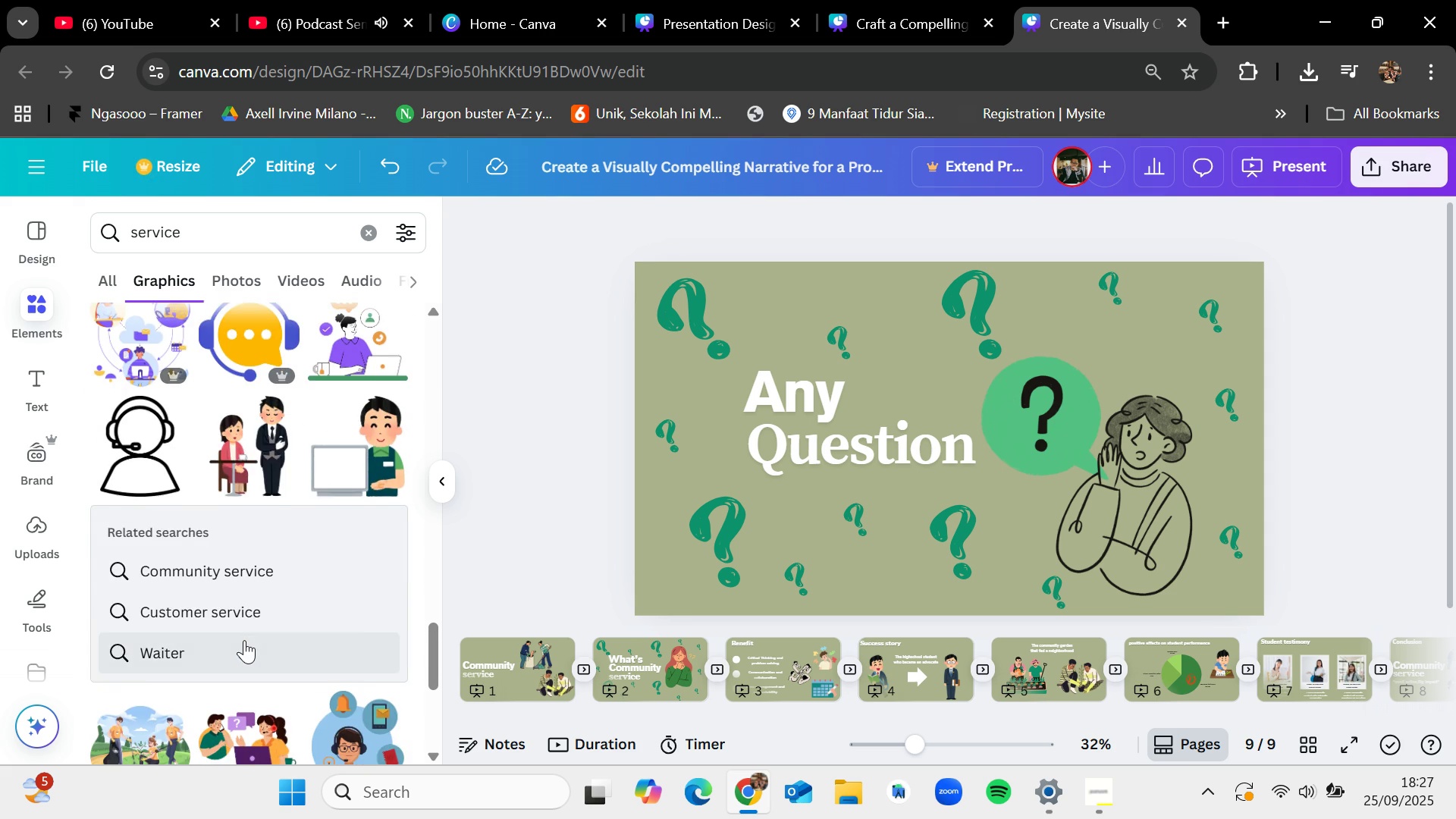 
scroll: coordinate [244, 640], scroll_direction: up, amount: 2.0
 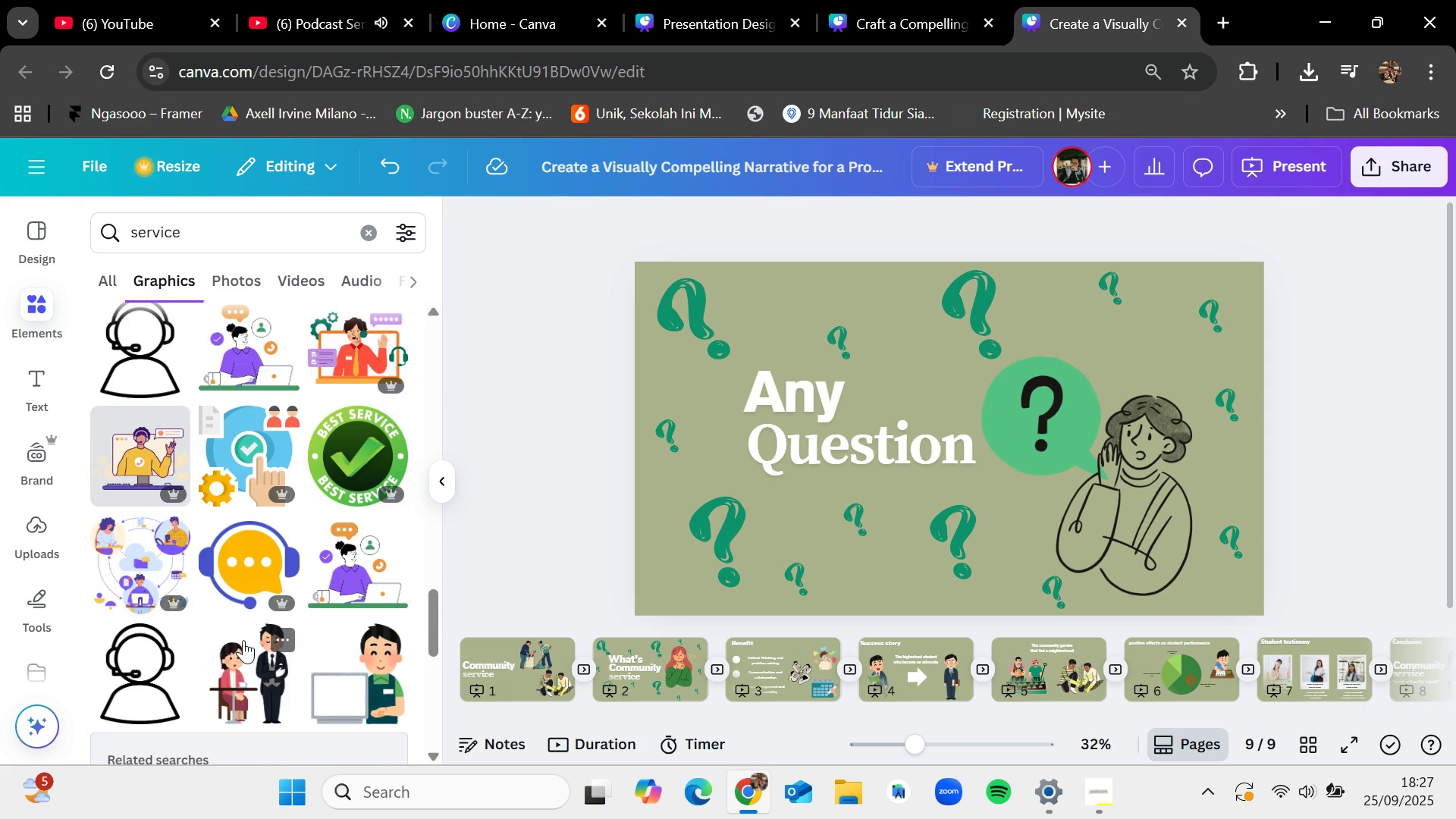 
scroll: coordinate [324, 457], scroll_direction: down, amount: 8.0
 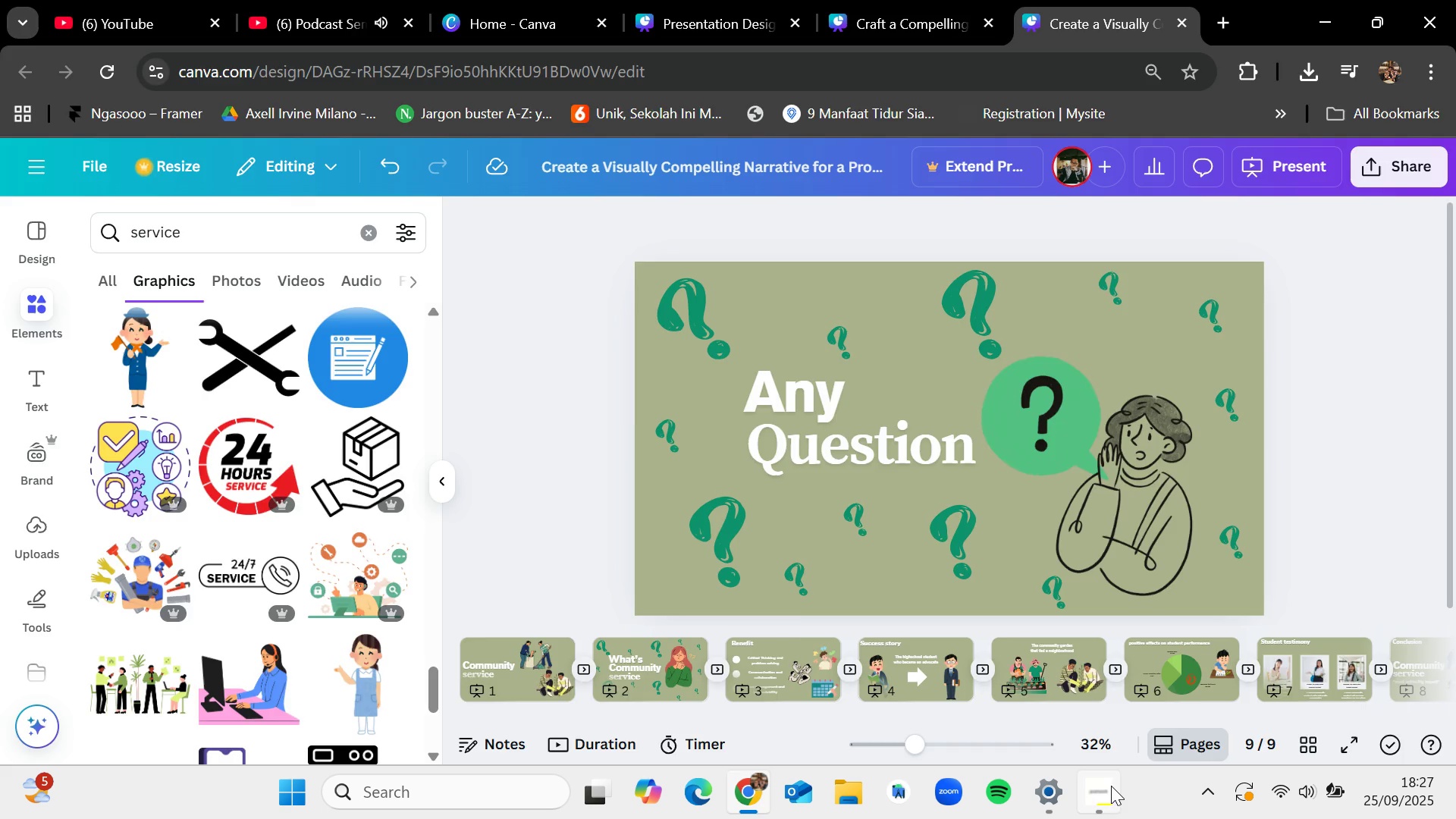 
wait(6.47)
 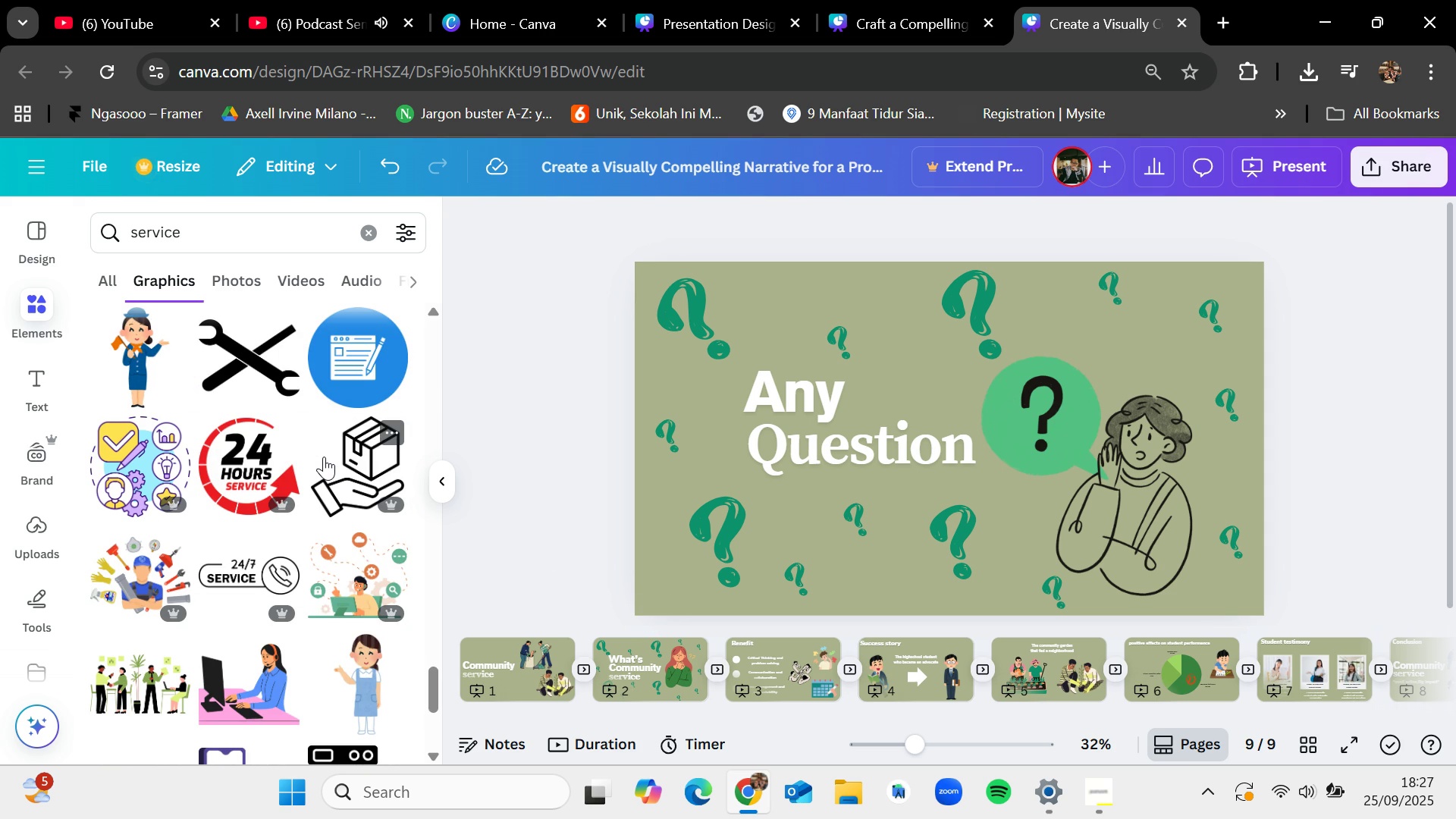 
left_click([761, 788])
 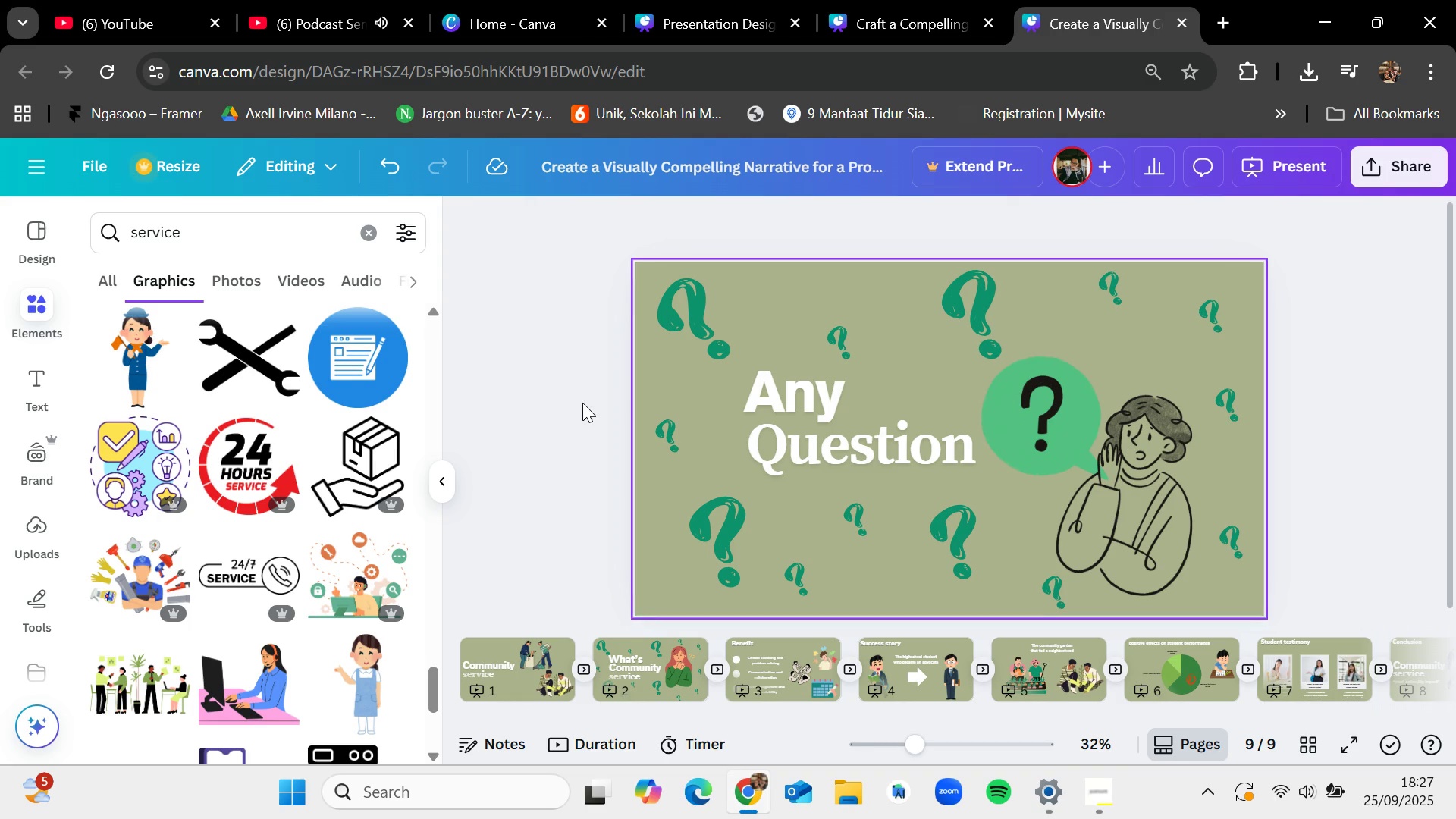 
scroll: coordinate [582, 403], scroll_direction: down, amount: 3.0
 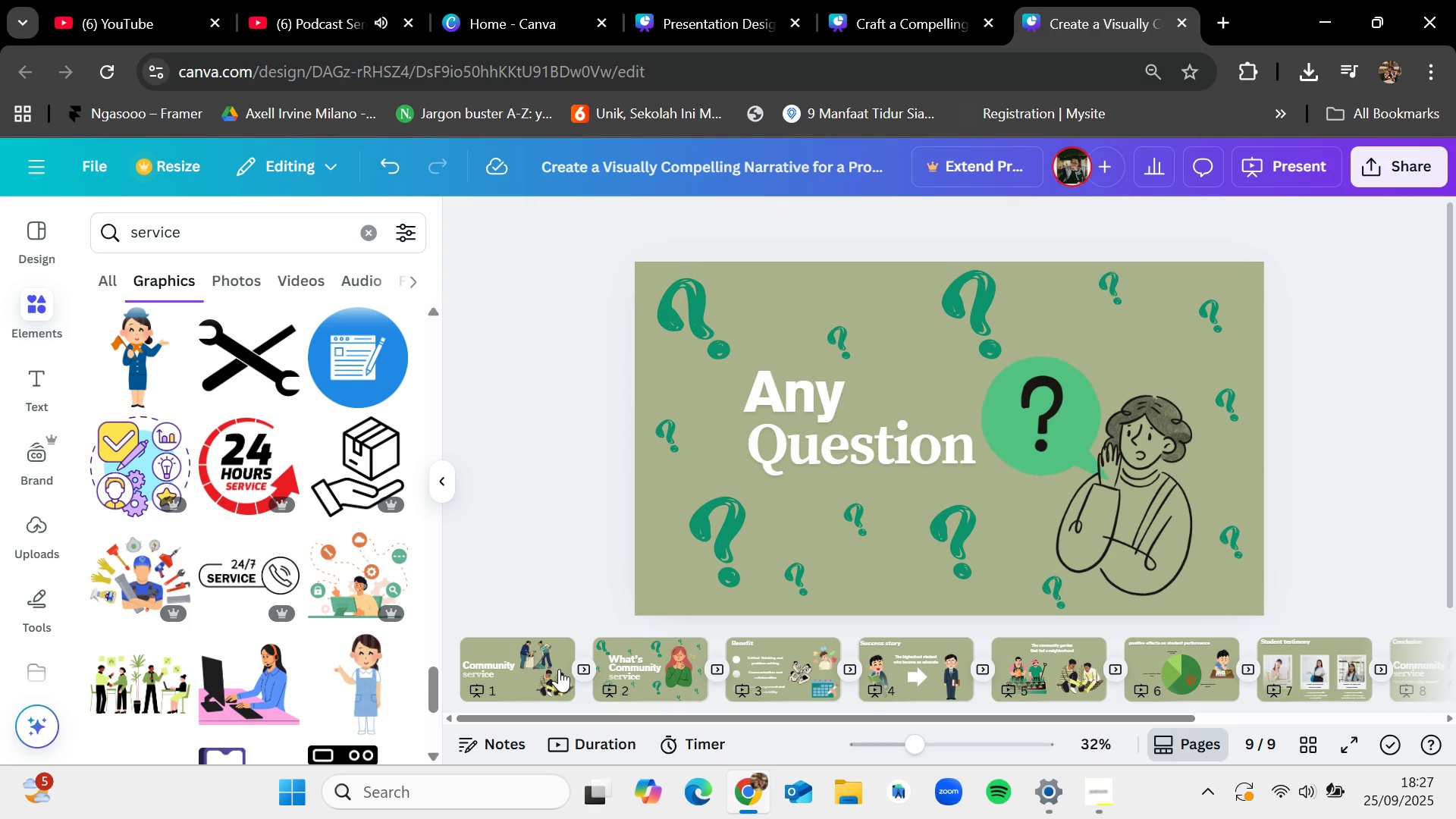 
left_click([530, 659])
 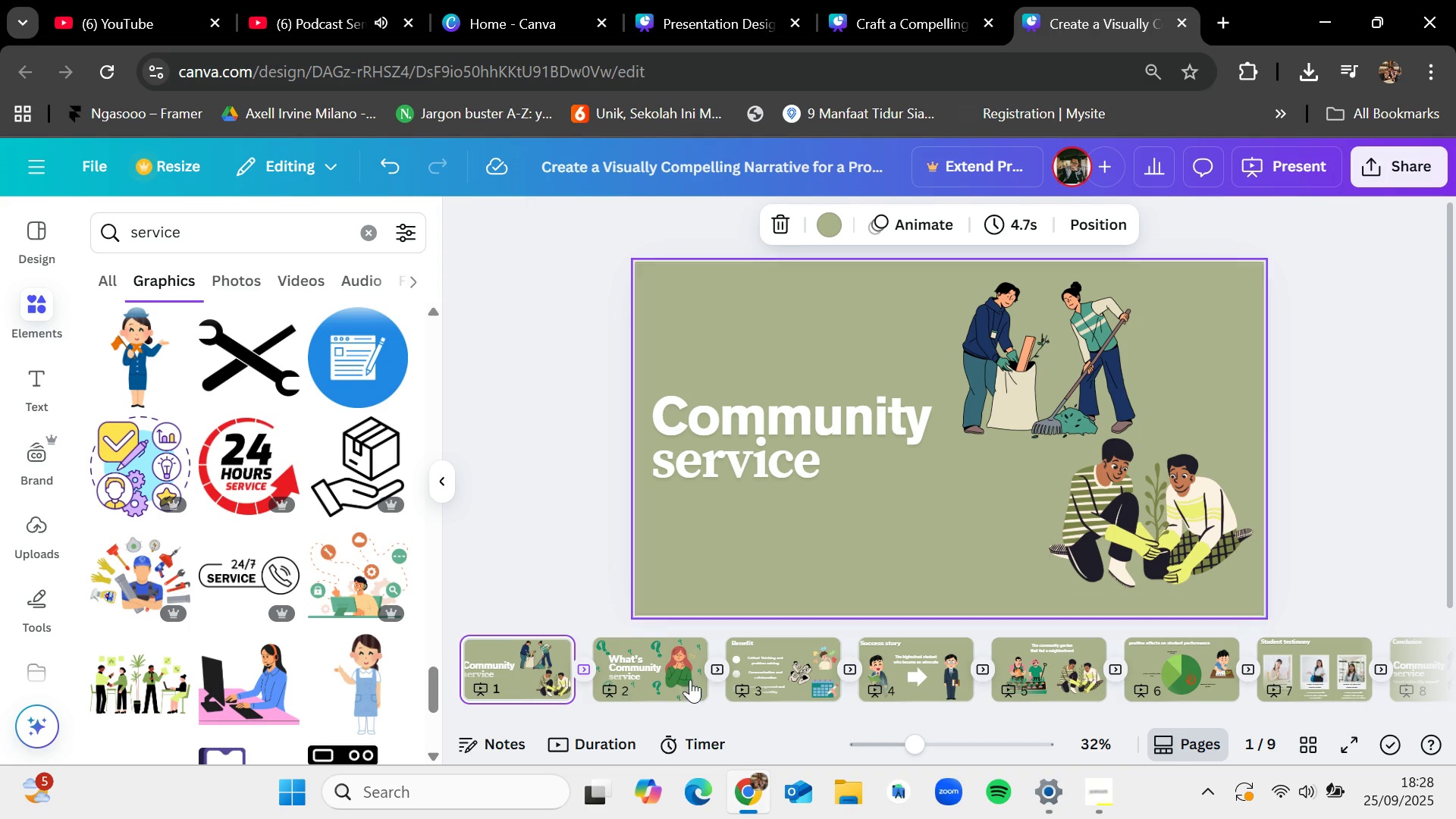 
left_click([662, 662])
 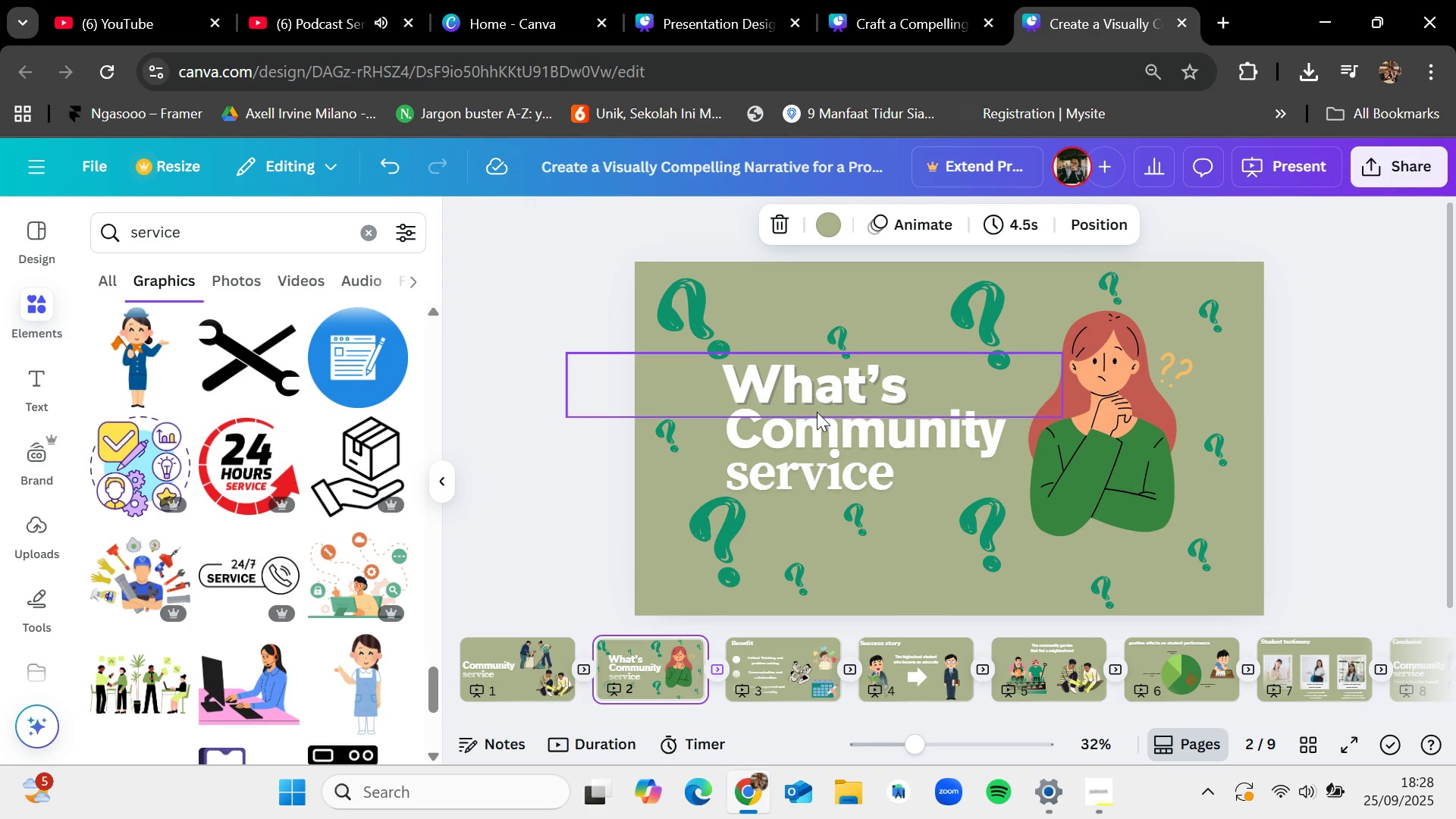 
left_click([783, 667])
 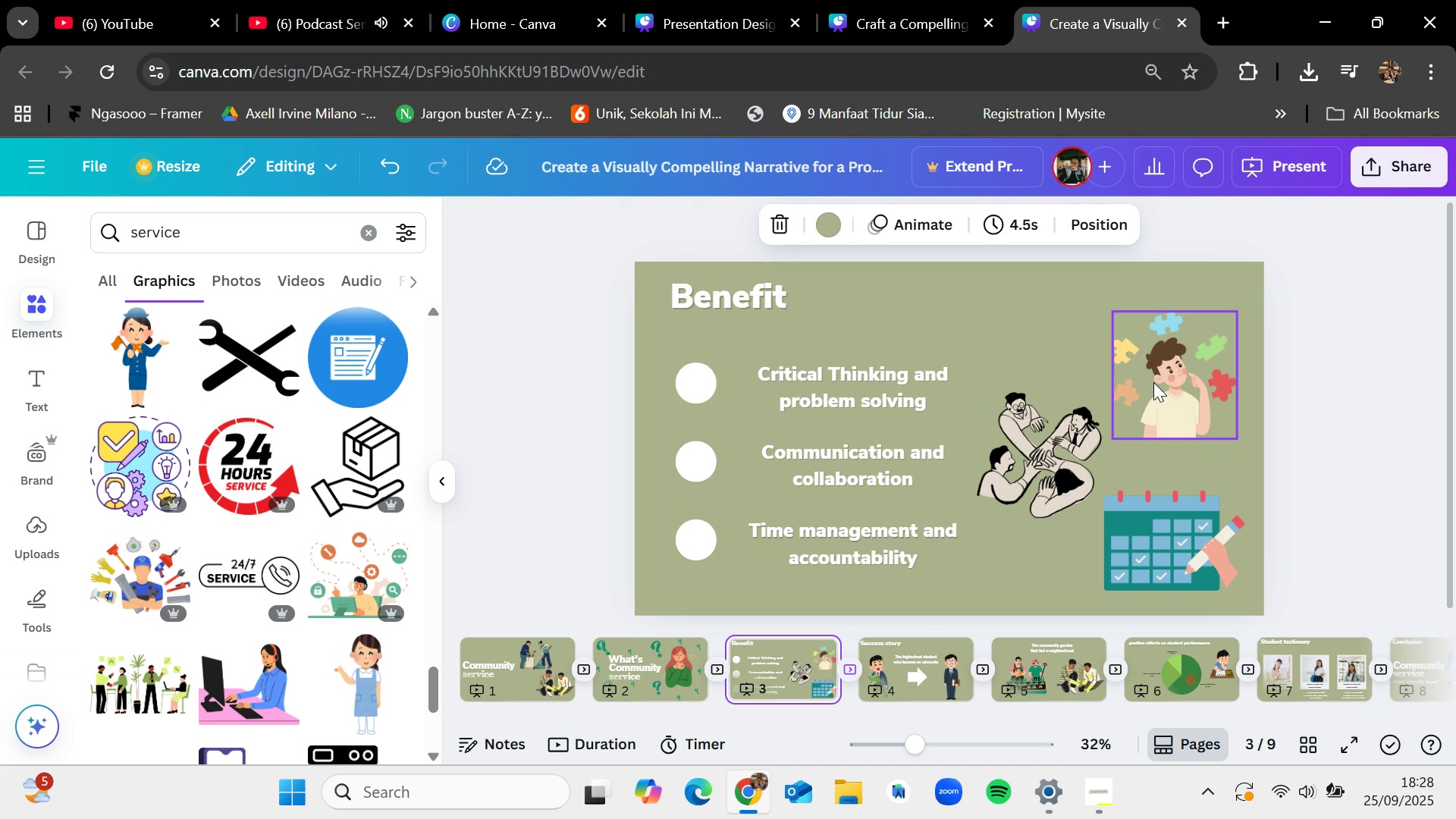 
wait(6.39)
 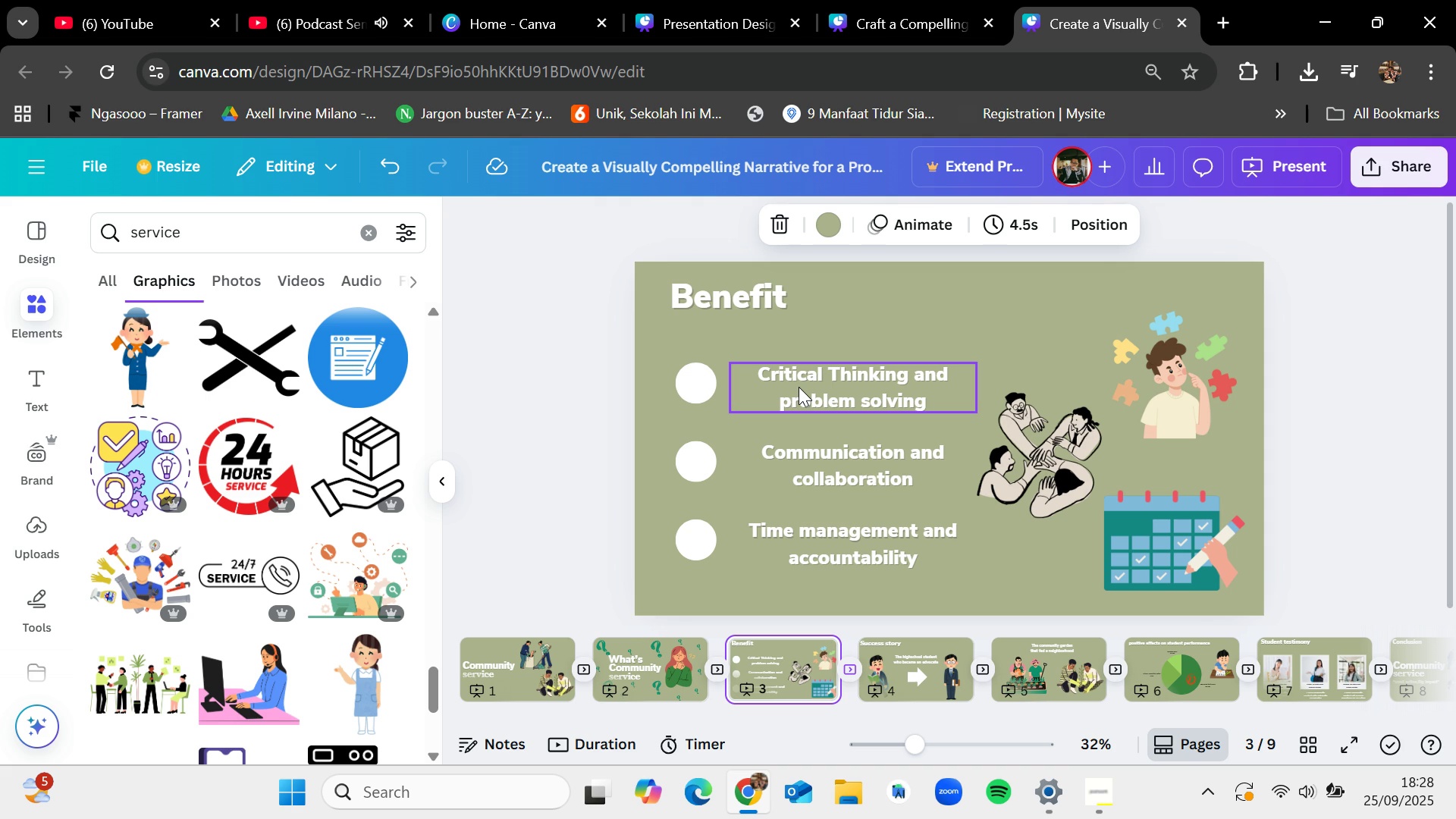 
mouse_move([903, 647])
 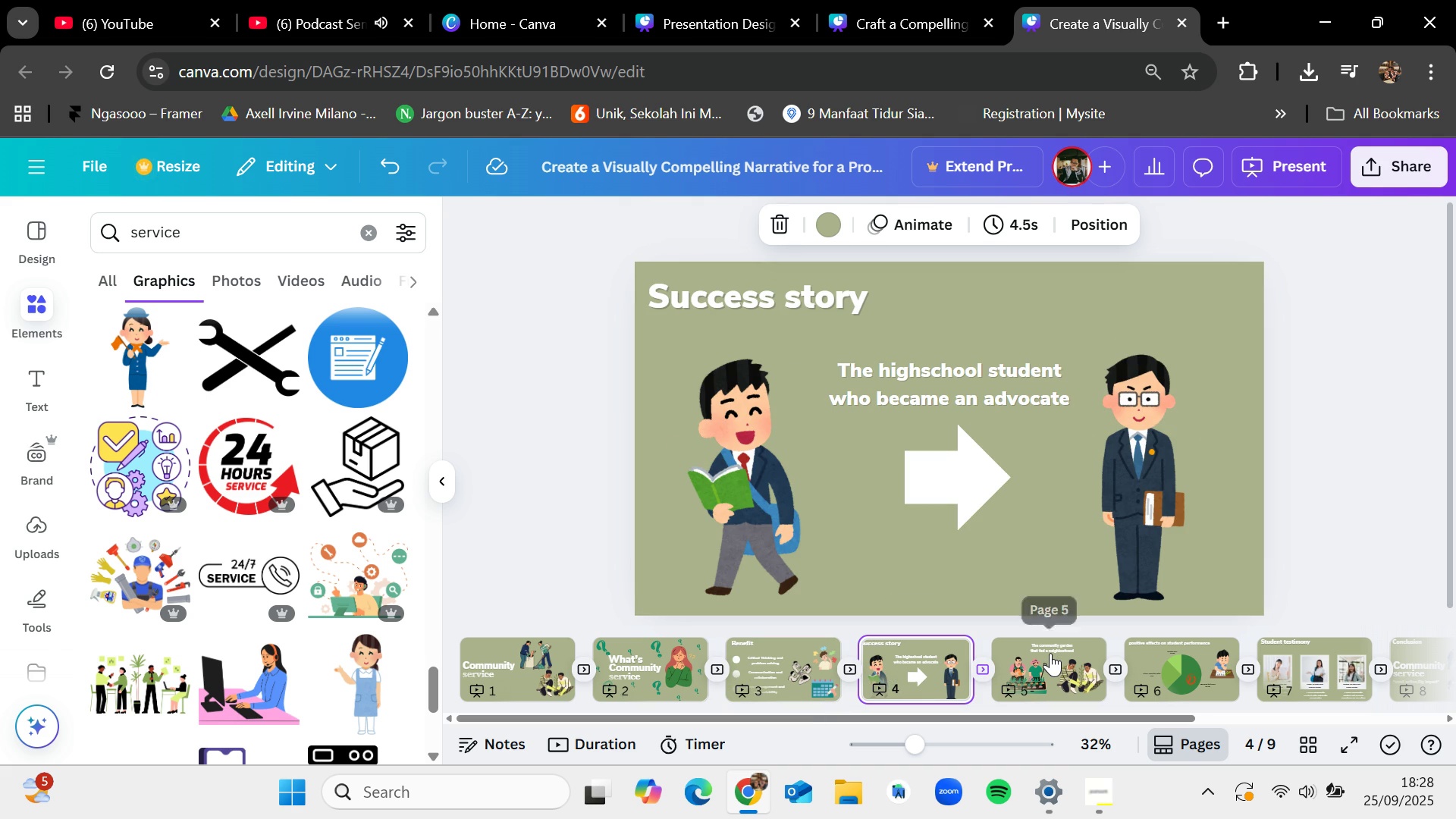 
left_click([1050, 653])
 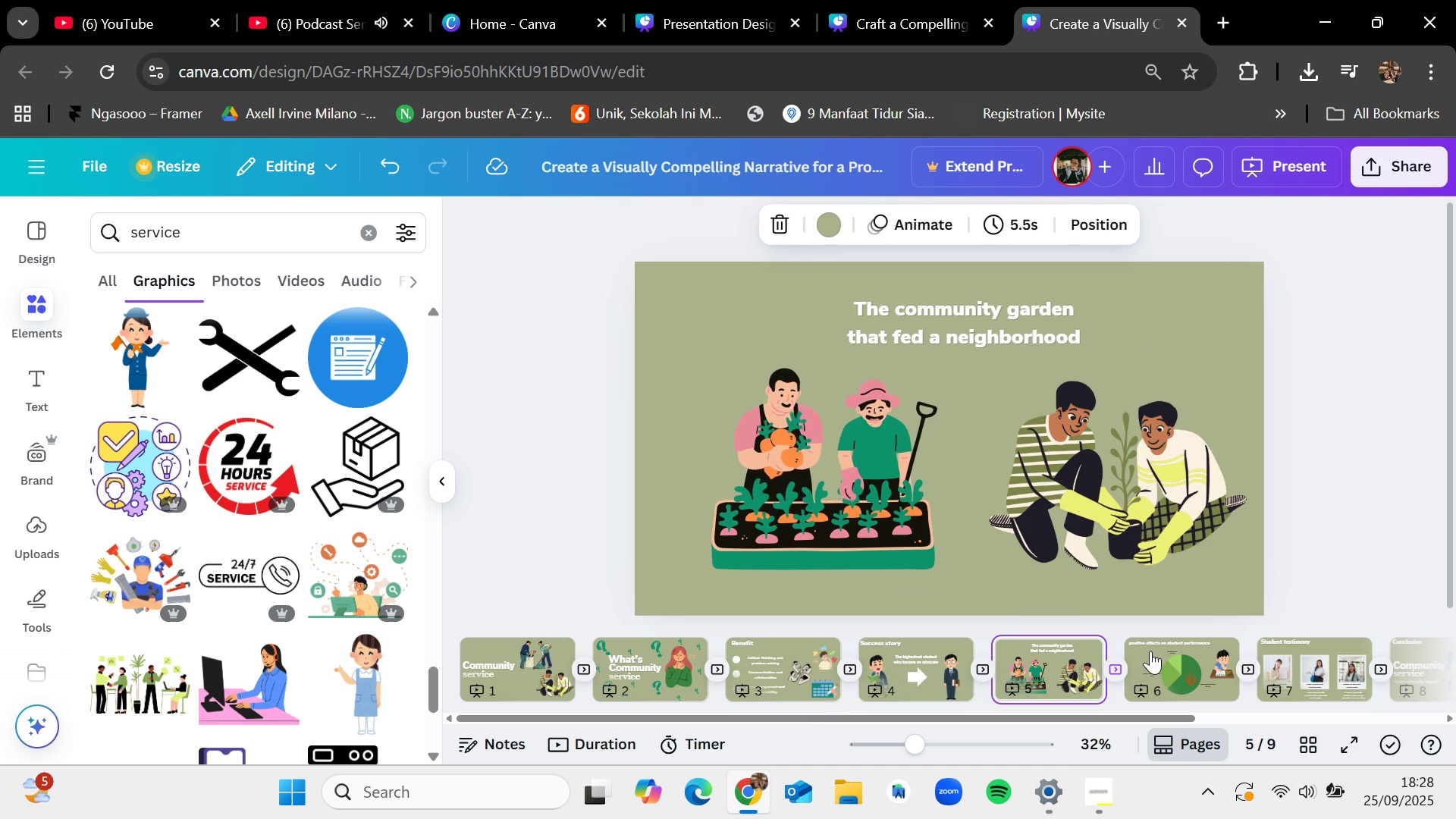 
left_click([1151, 651])
 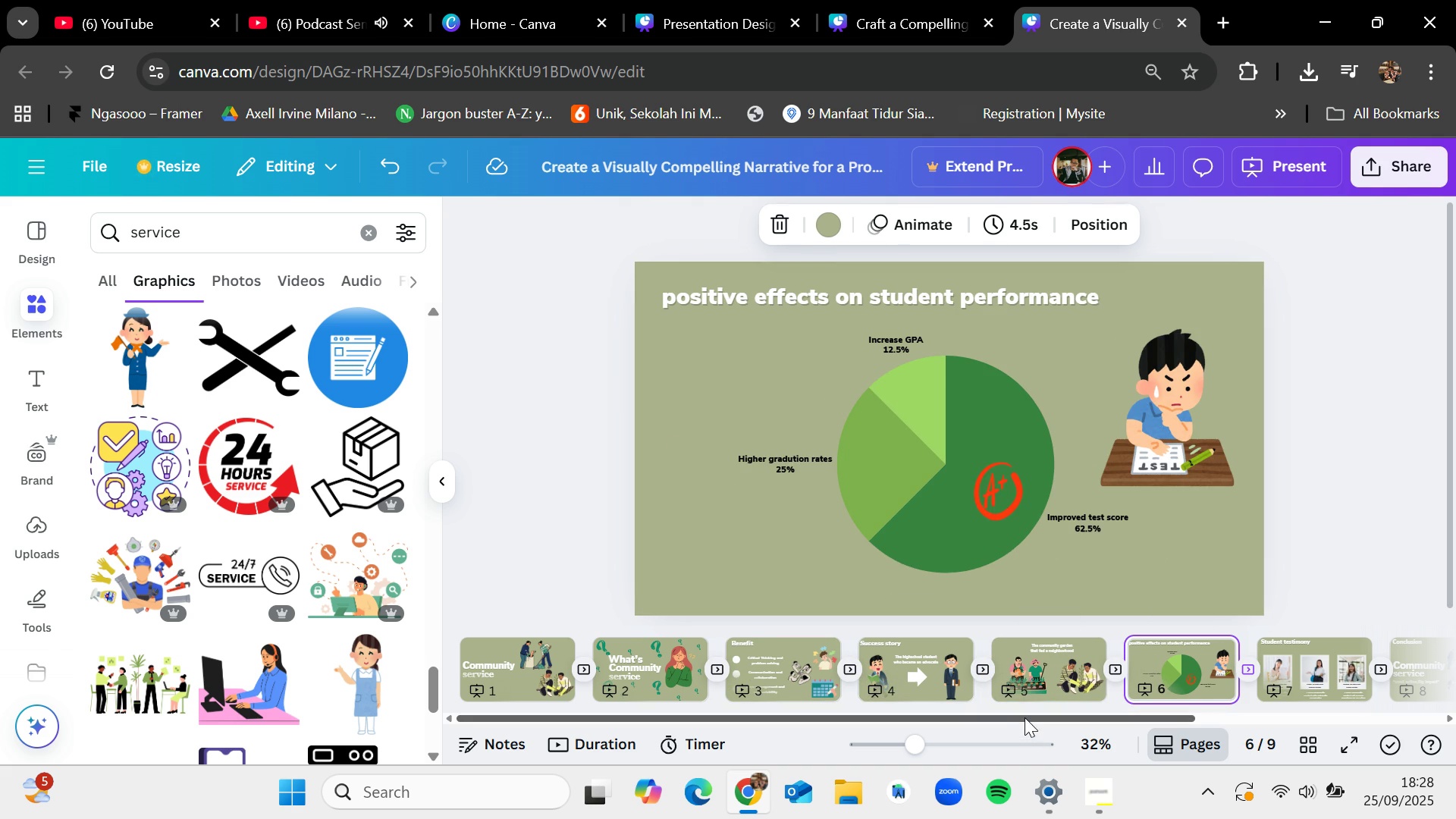 
left_click_drag(start_coordinate=[1025, 717], to_coordinate=[1320, 718])